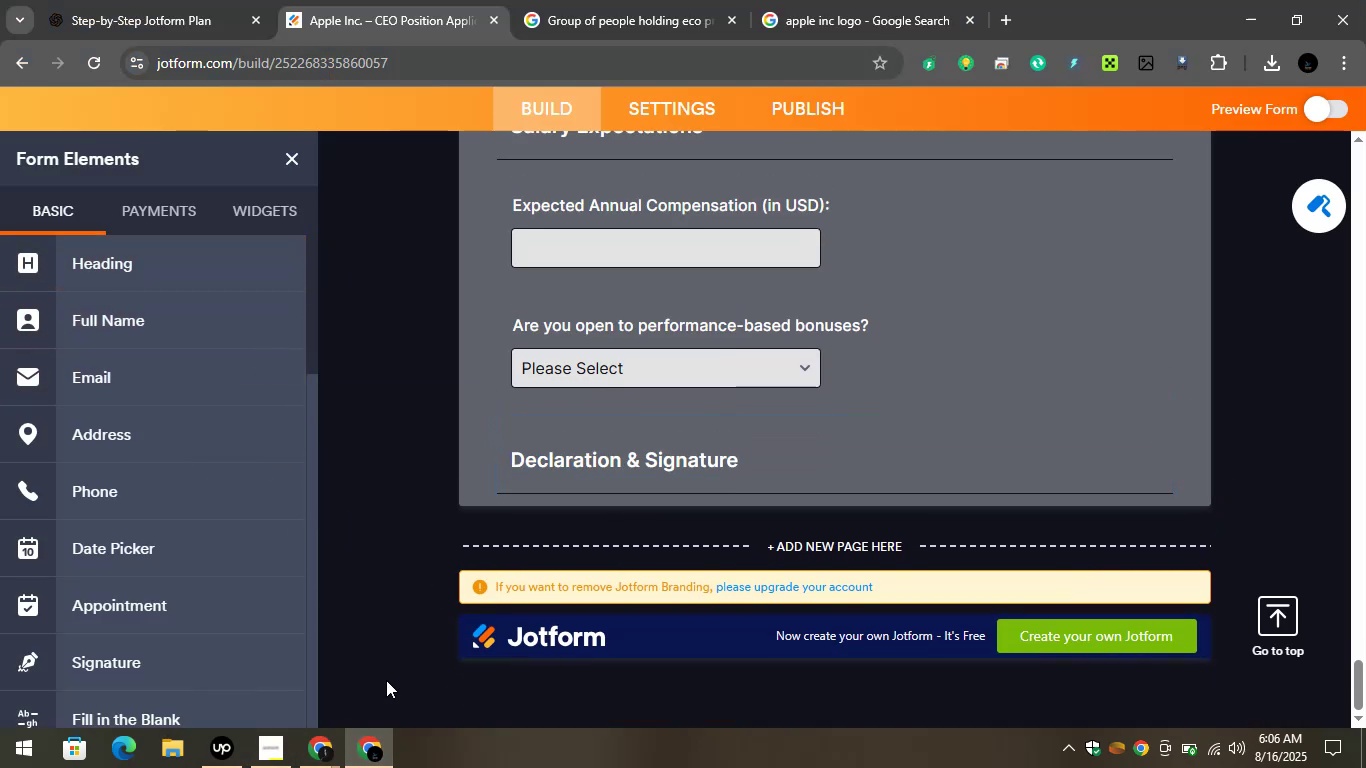 
left_click([324, 750])
 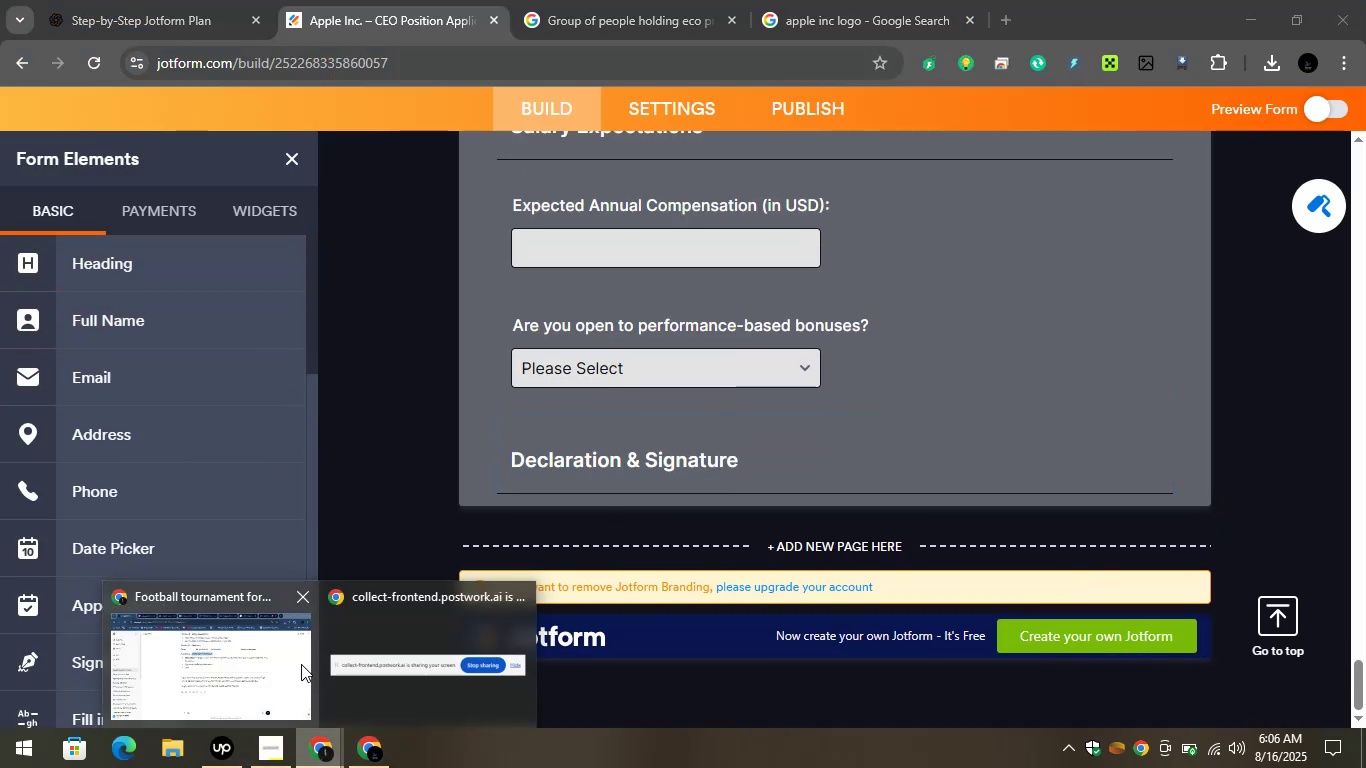 
left_click([245, 653])
 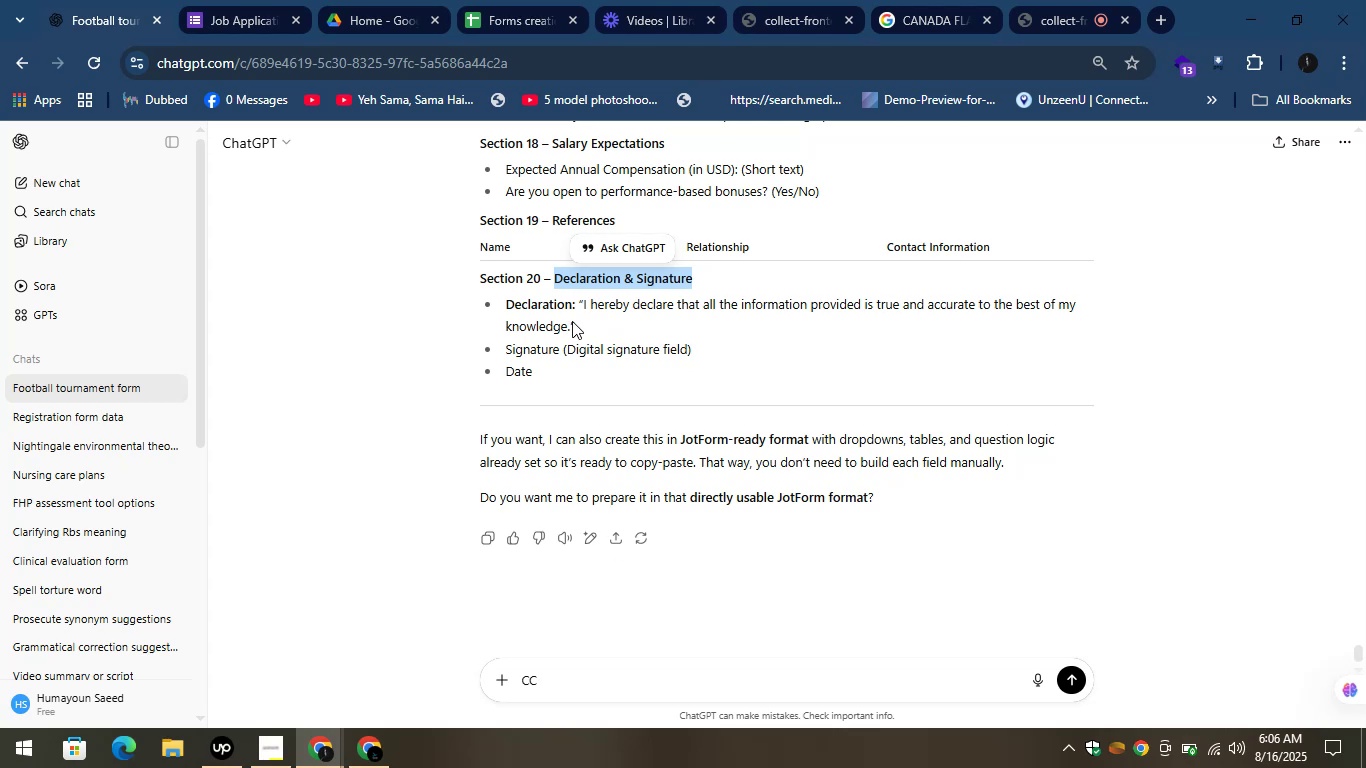 
left_click_drag(start_coordinate=[578, 328], to_coordinate=[507, 299])
 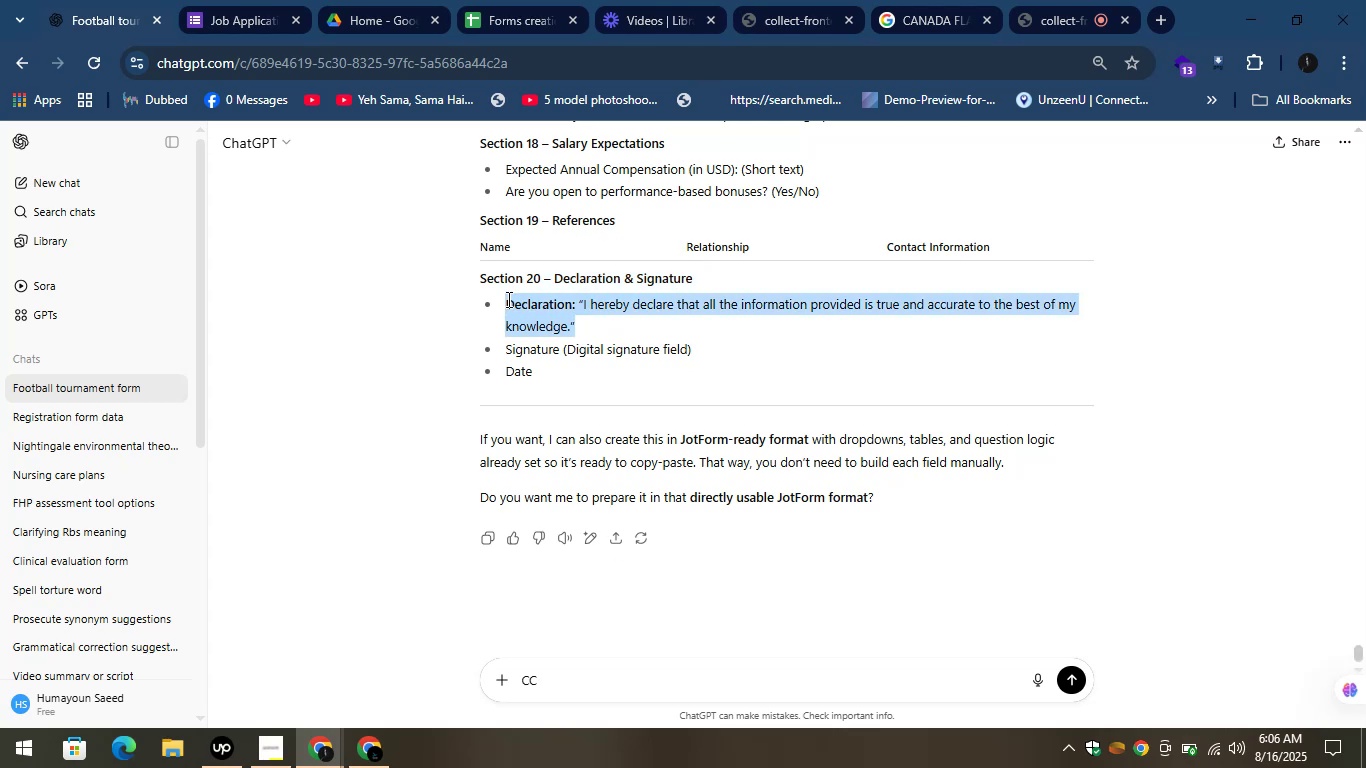 
key(Control+C)
 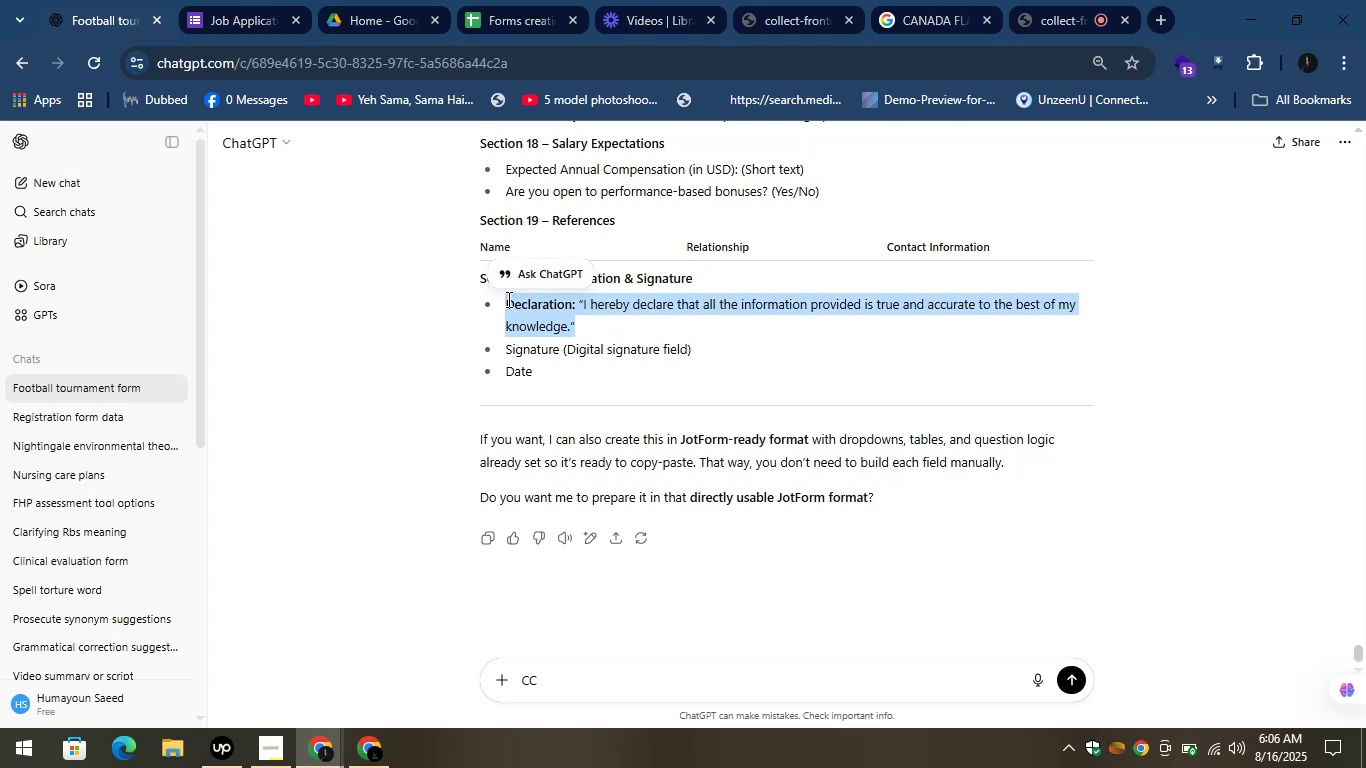 
key(Control+C)
 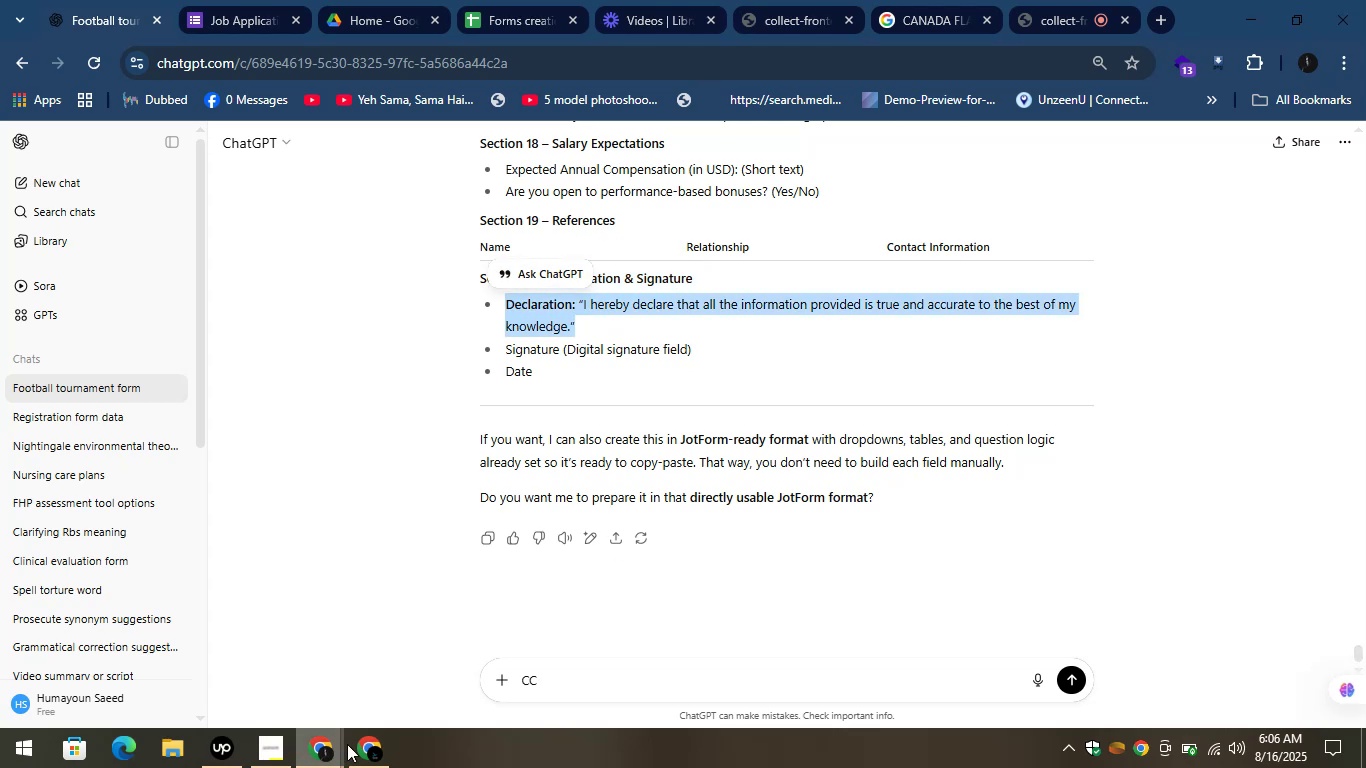 
left_click([362, 737])
 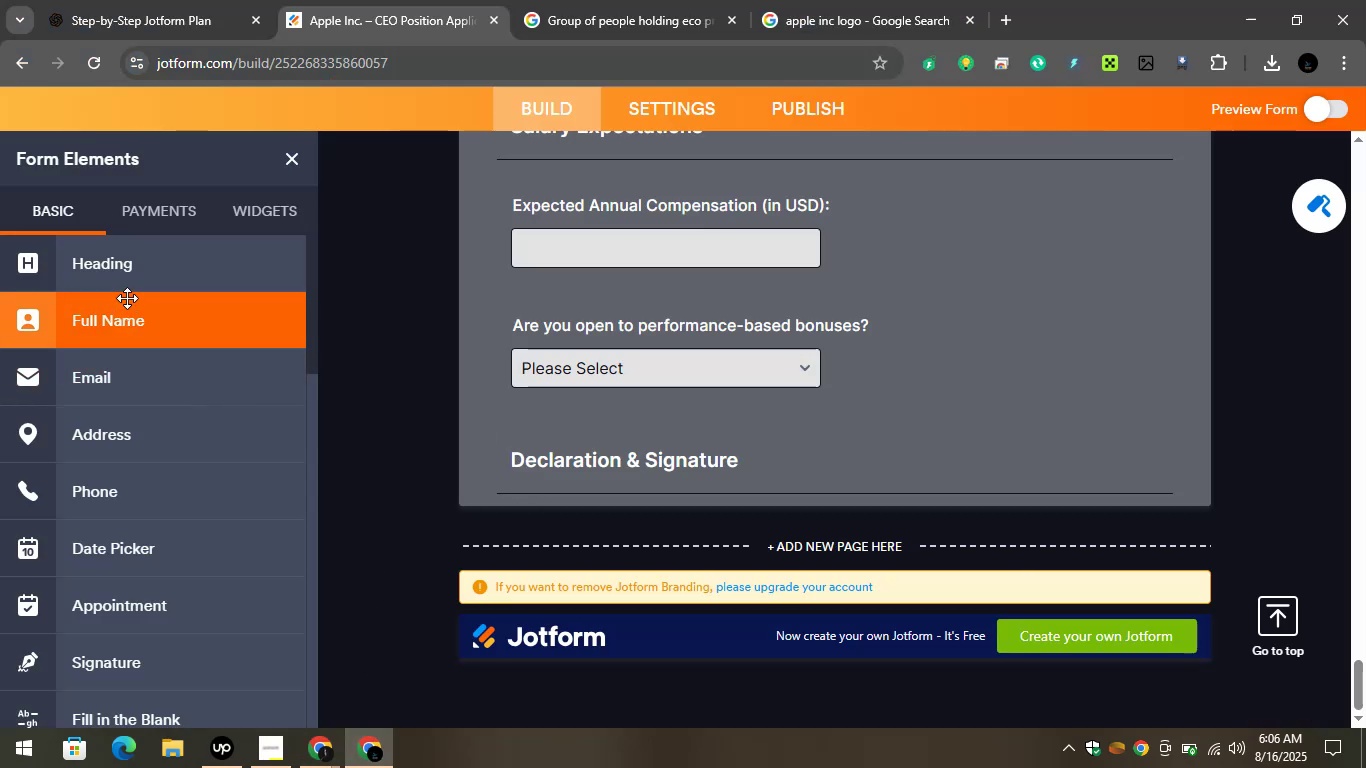 
left_click_drag(start_coordinate=[132, 264], to_coordinate=[586, 487])
 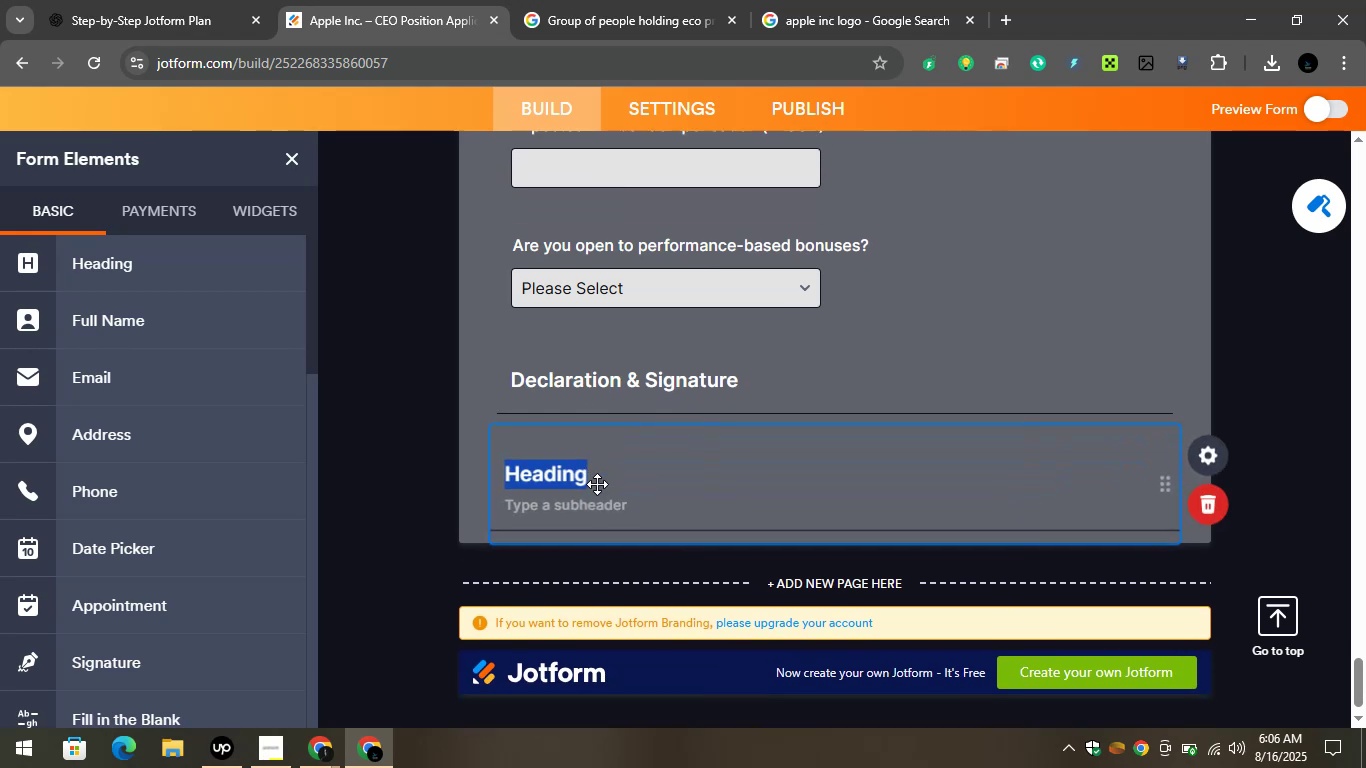 
key(Control+V)
 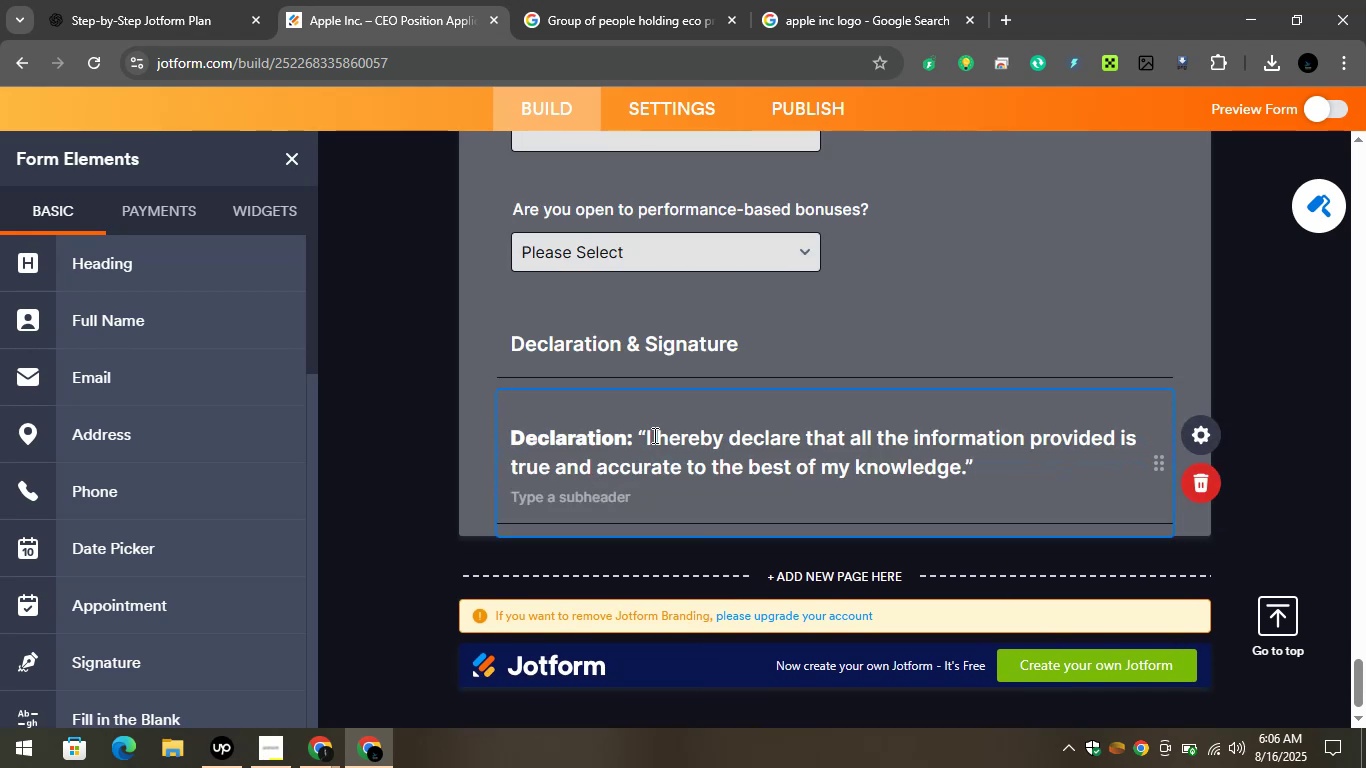 
left_click_drag(start_coordinate=[640, 432], to_coordinate=[590, 446])
 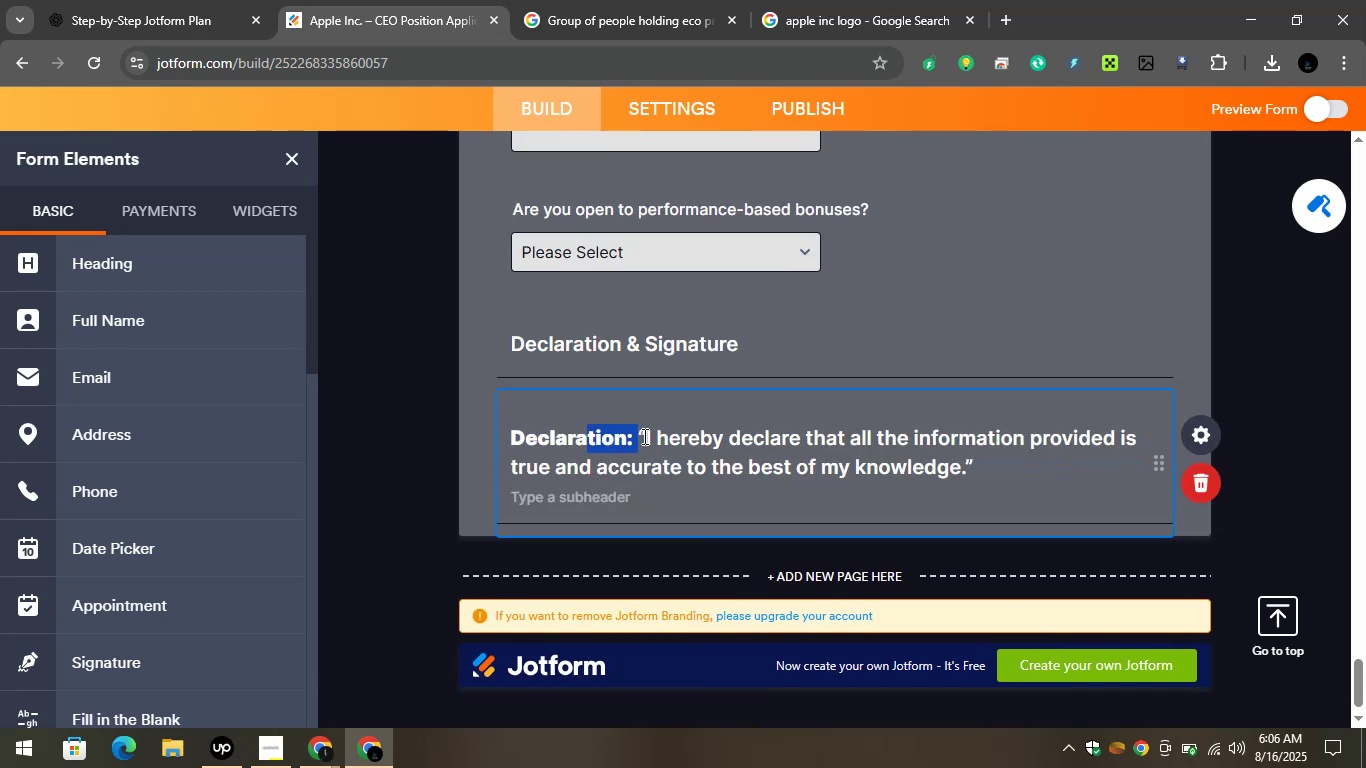 
left_click_drag(start_coordinate=[647, 436], to_coordinate=[489, 429])
 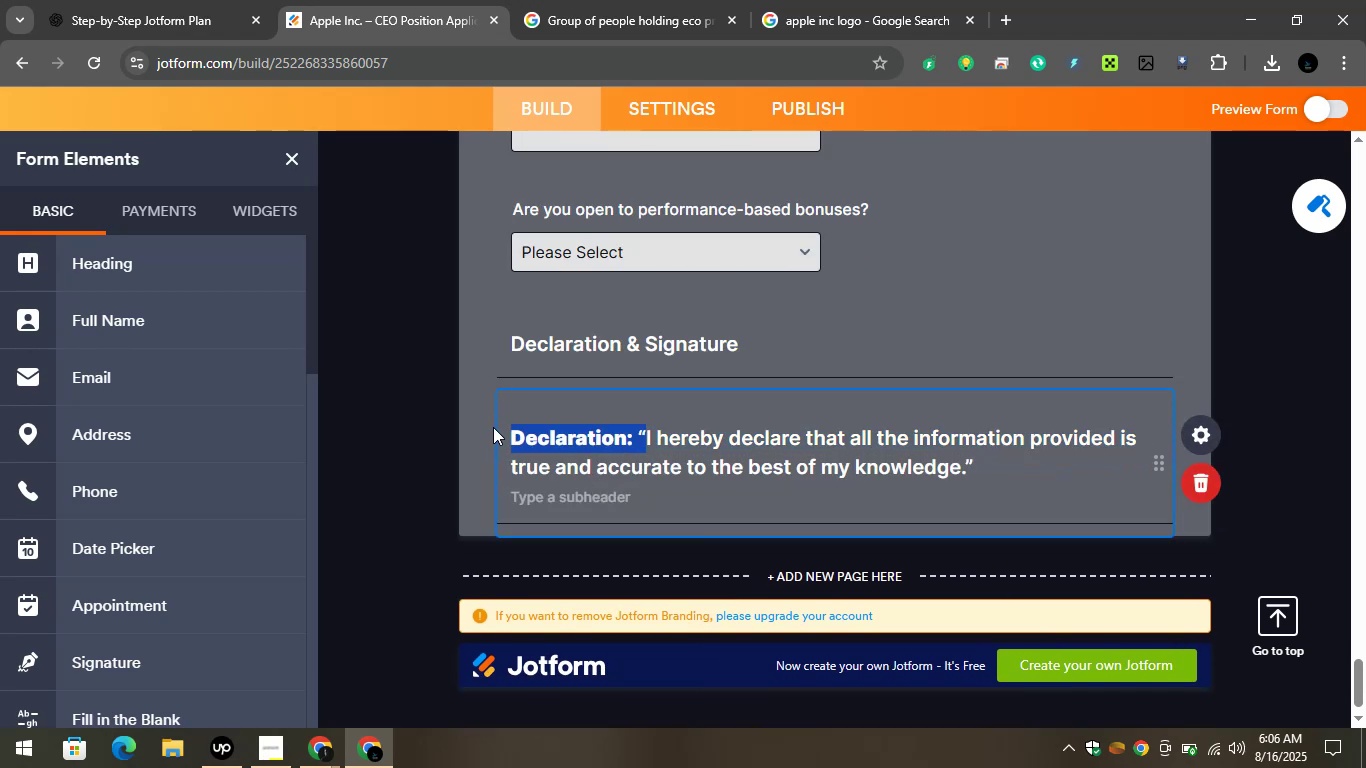 
key(Backspace)
 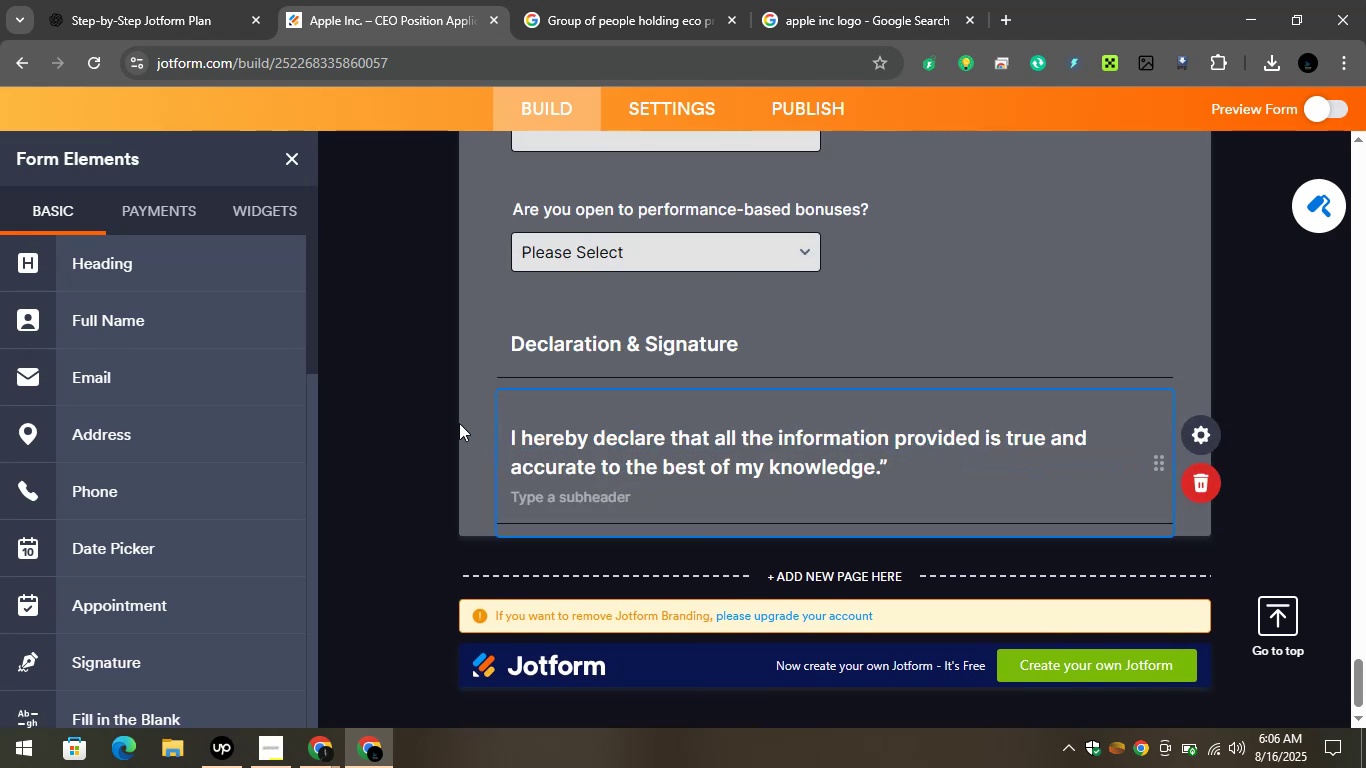 
left_click([443, 421])
 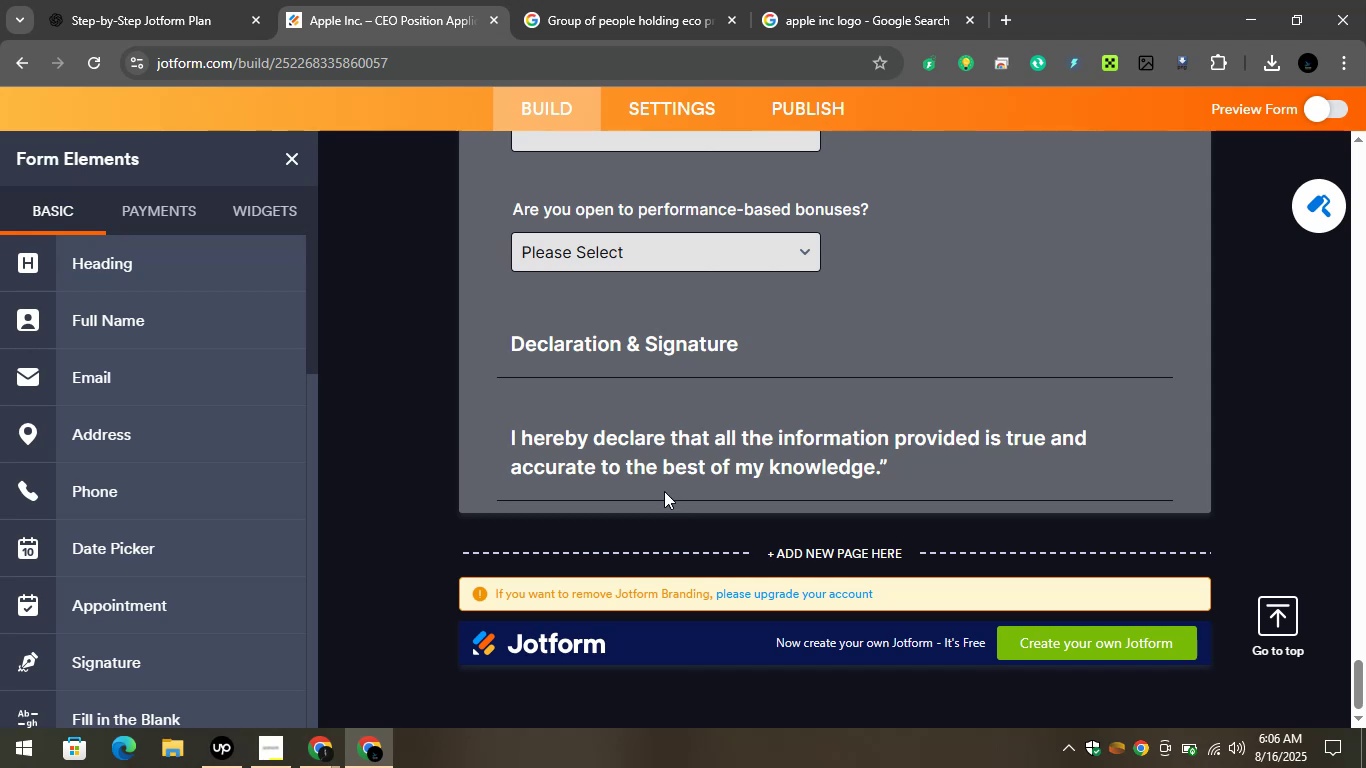 
scroll: coordinate [143, 633], scroll_direction: down, amount: 21.0
 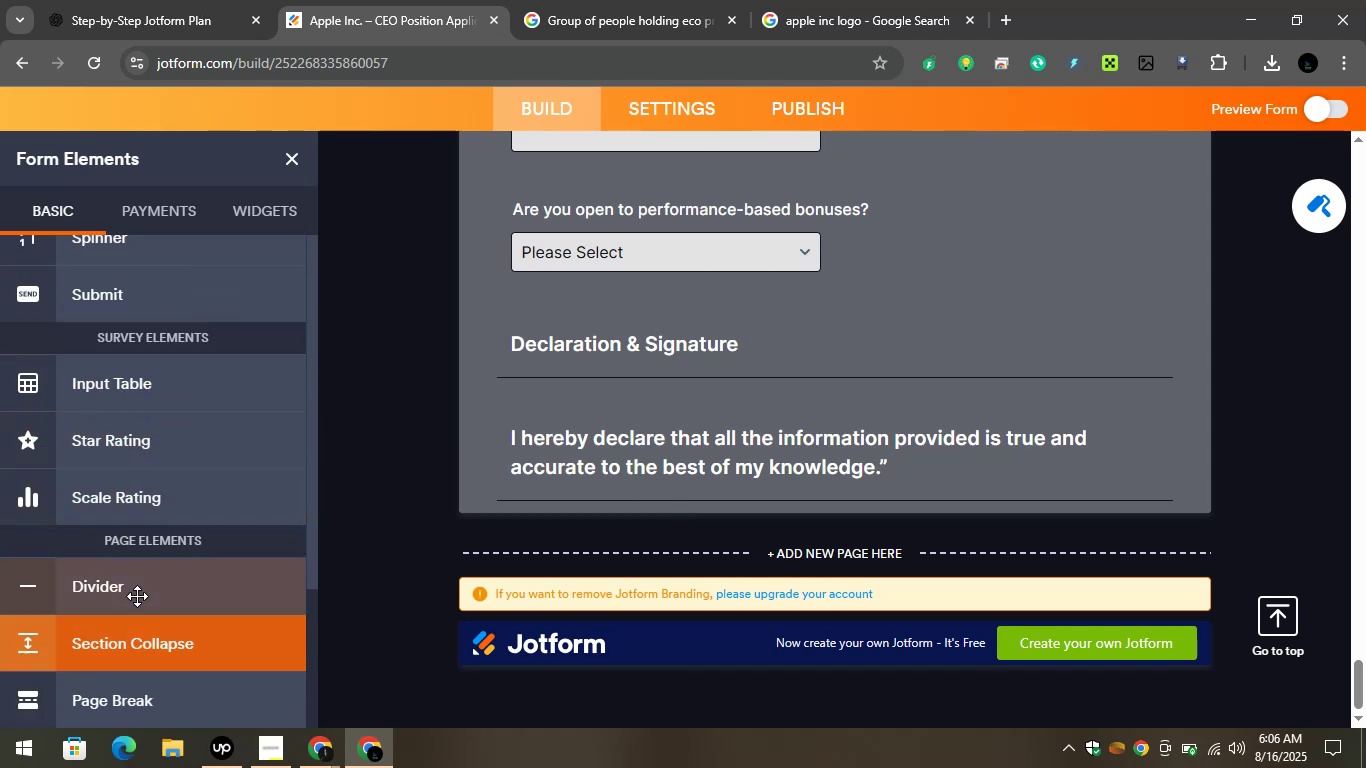 
scroll: coordinate [148, 589], scroll_direction: up, amount: 2.0
 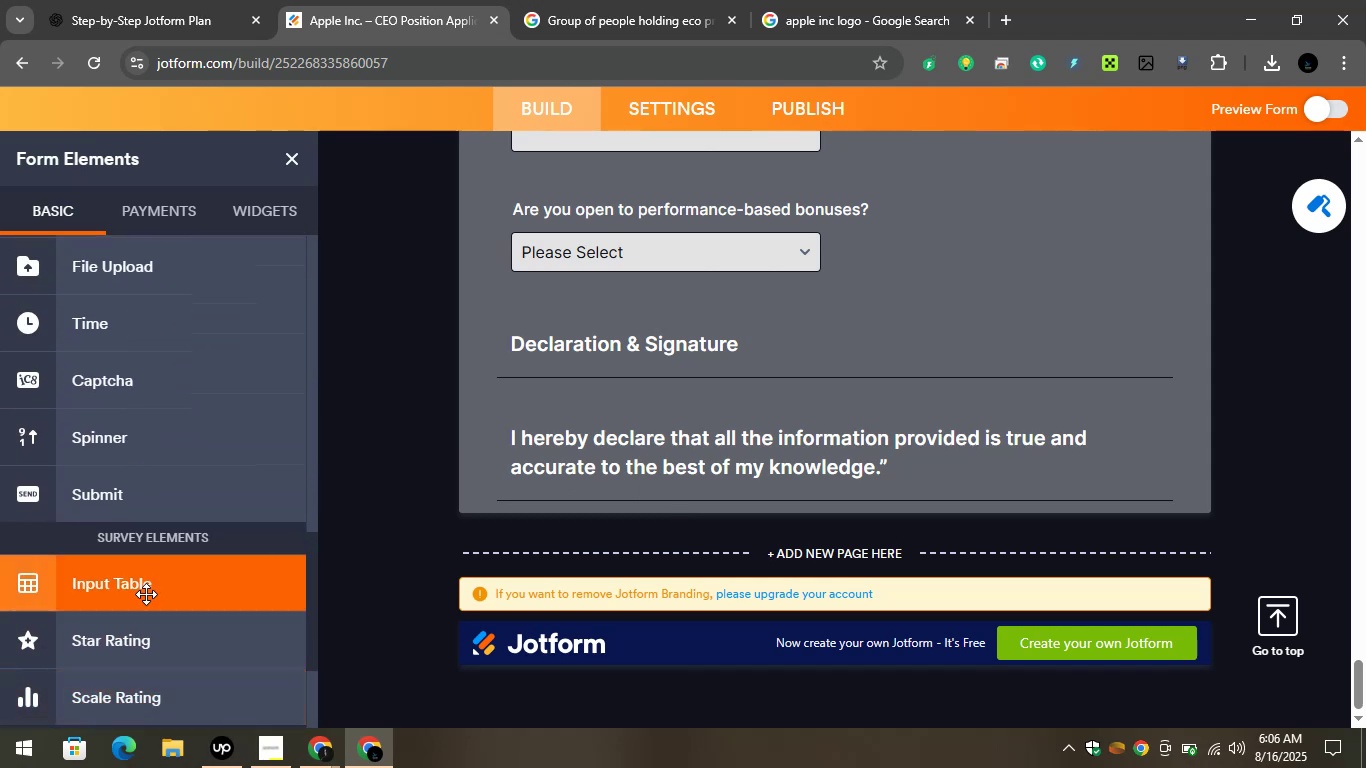 
scroll: coordinate [146, 594], scroll_direction: down, amount: 1.0
 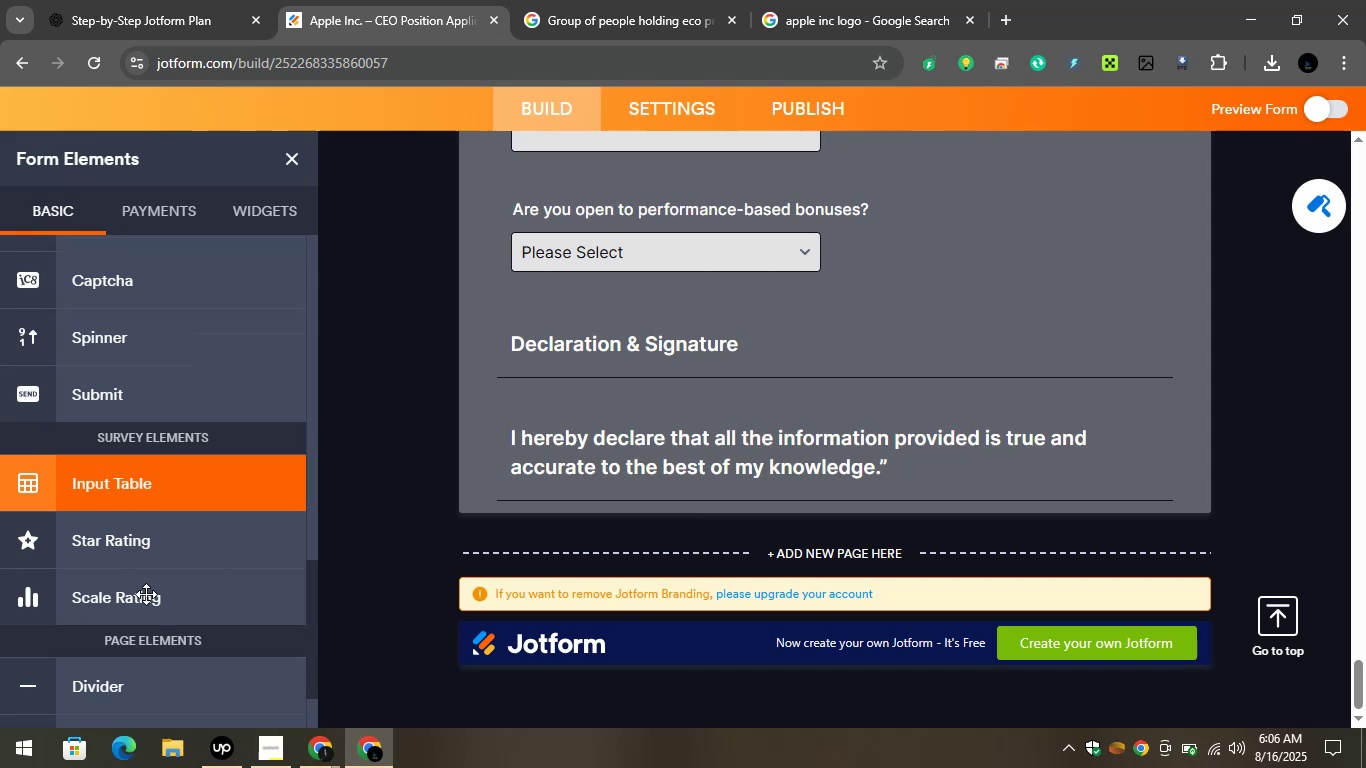 
scroll: coordinate [244, 271], scroll_direction: up, amount: 11.0
 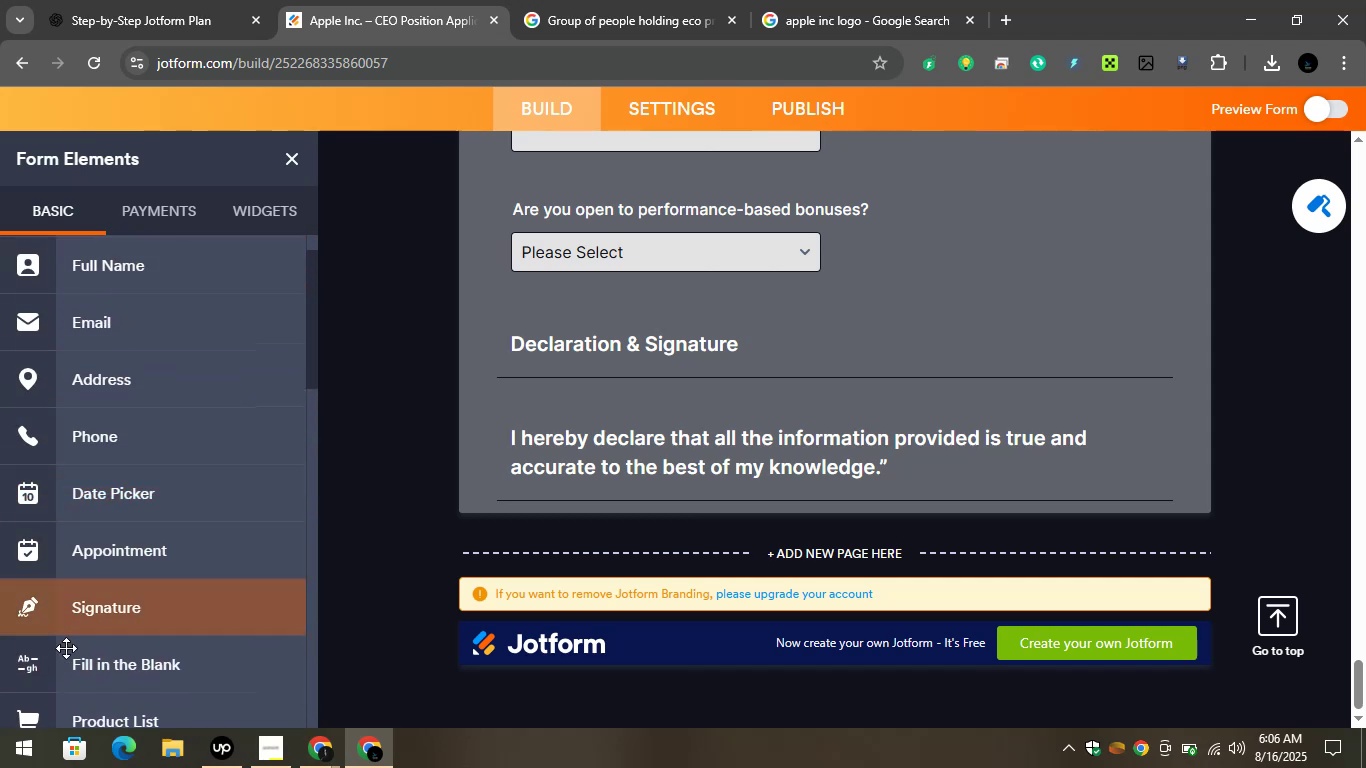 
left_click_drag(start_coordinate=[71, 614], to_coordinate=[516, 497])
 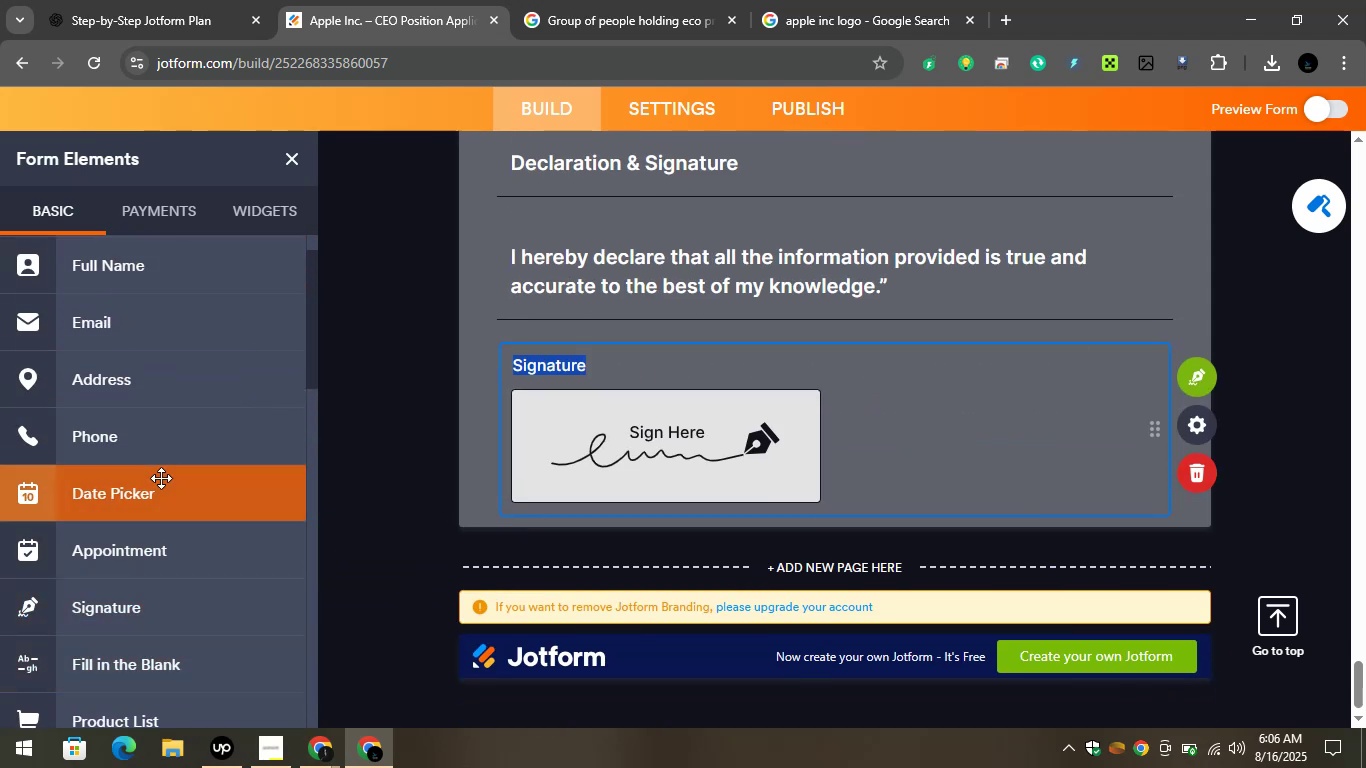 
left_click_drag(start_coordinate=[119, 502], to_coordinate=[615, 591])
 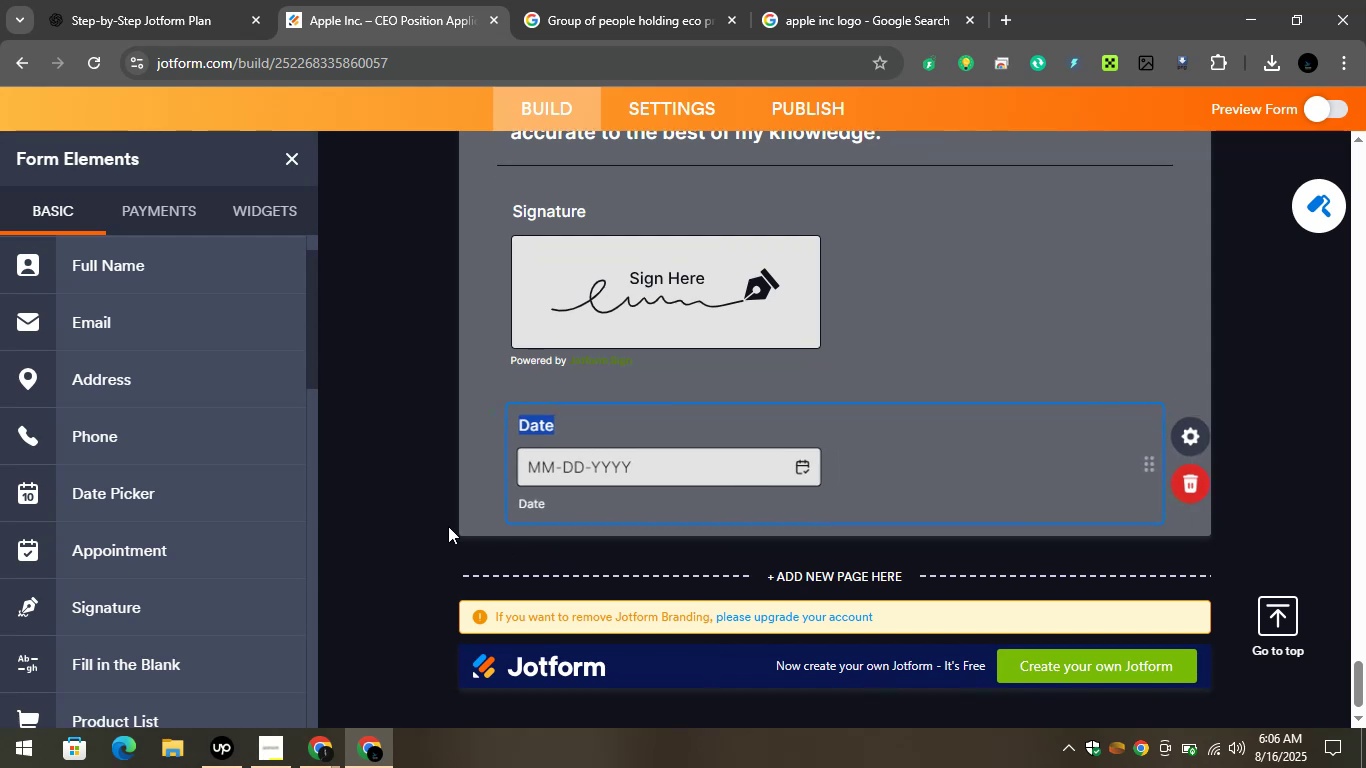 
scroll: coordinate [173, 572], scroll_direction: down, amount: 7.0
 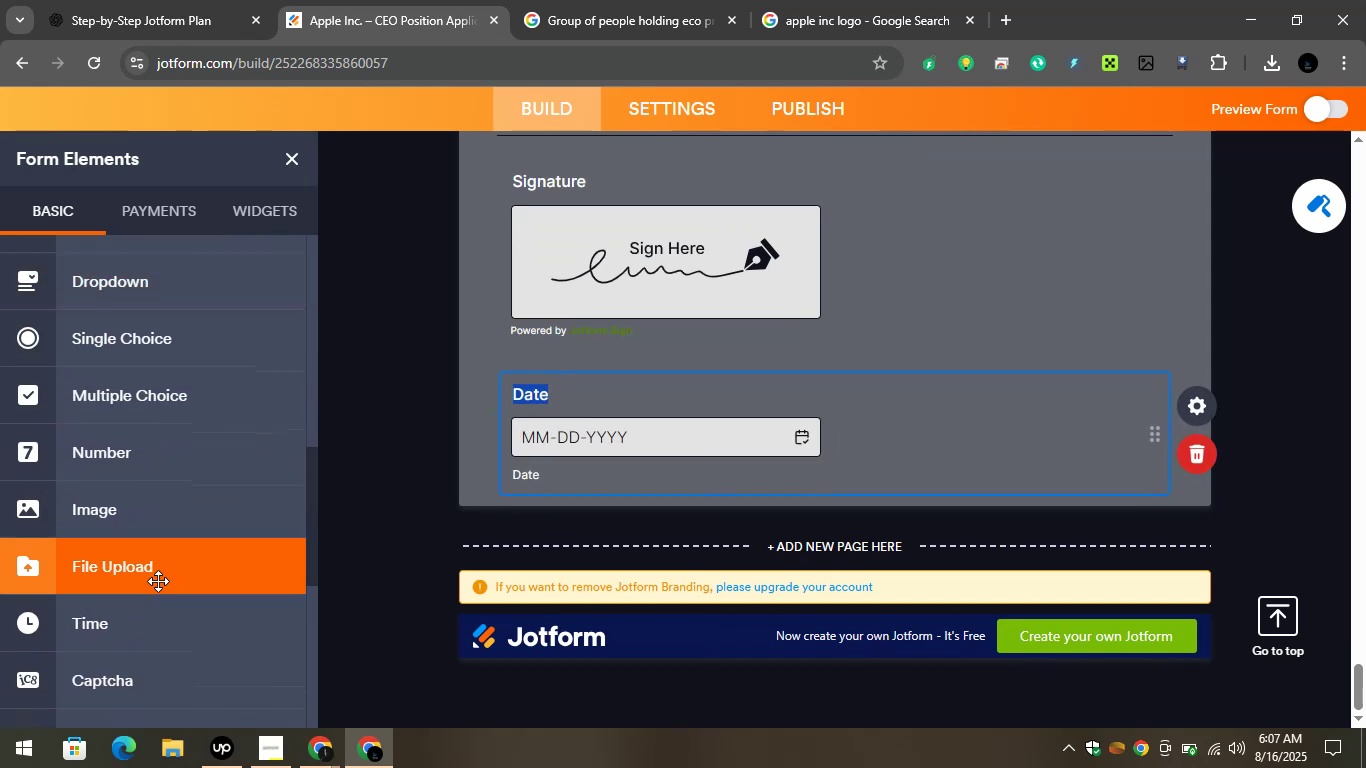 
left_click_drag(start_coordinate=[121, 686], to_coordinate=[622, 518])
 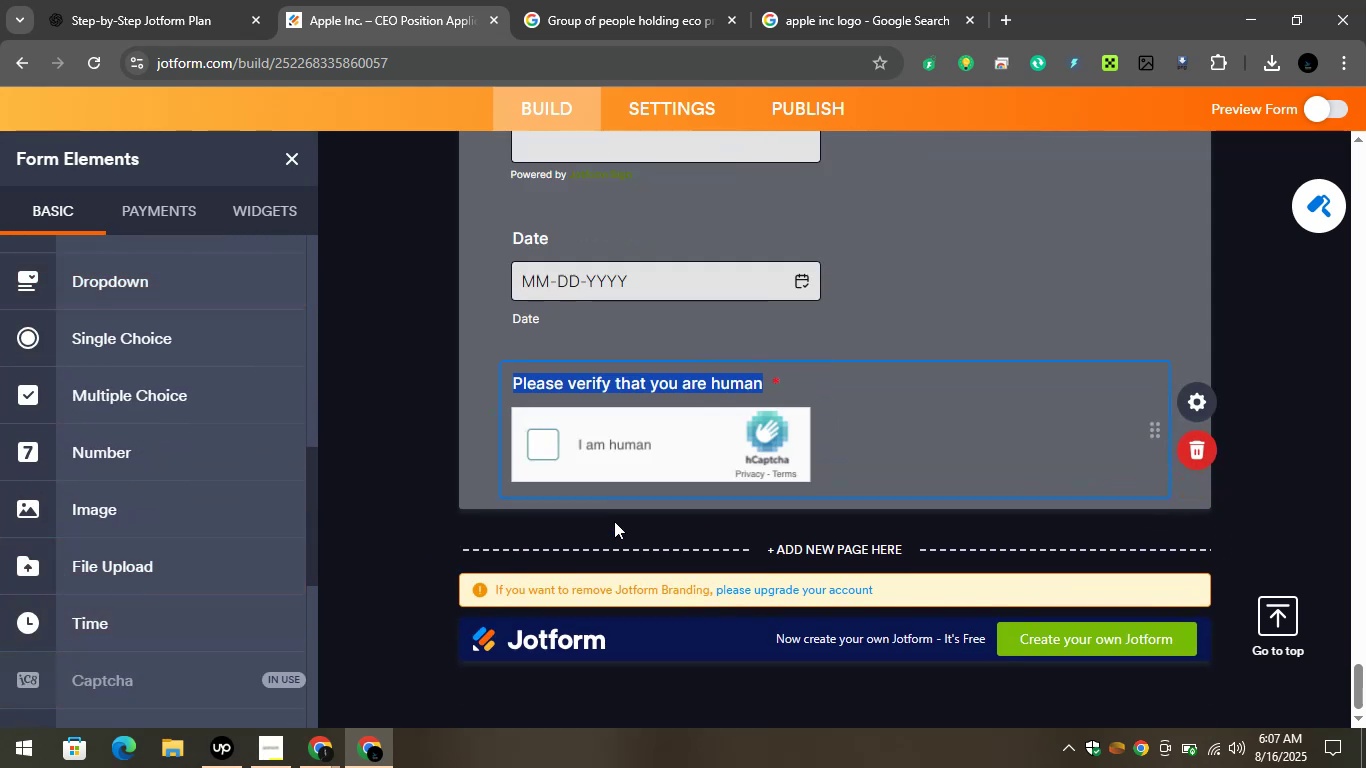 
scroll: coordinate [158, 607], scroll_direction: down, amount: 11.0
 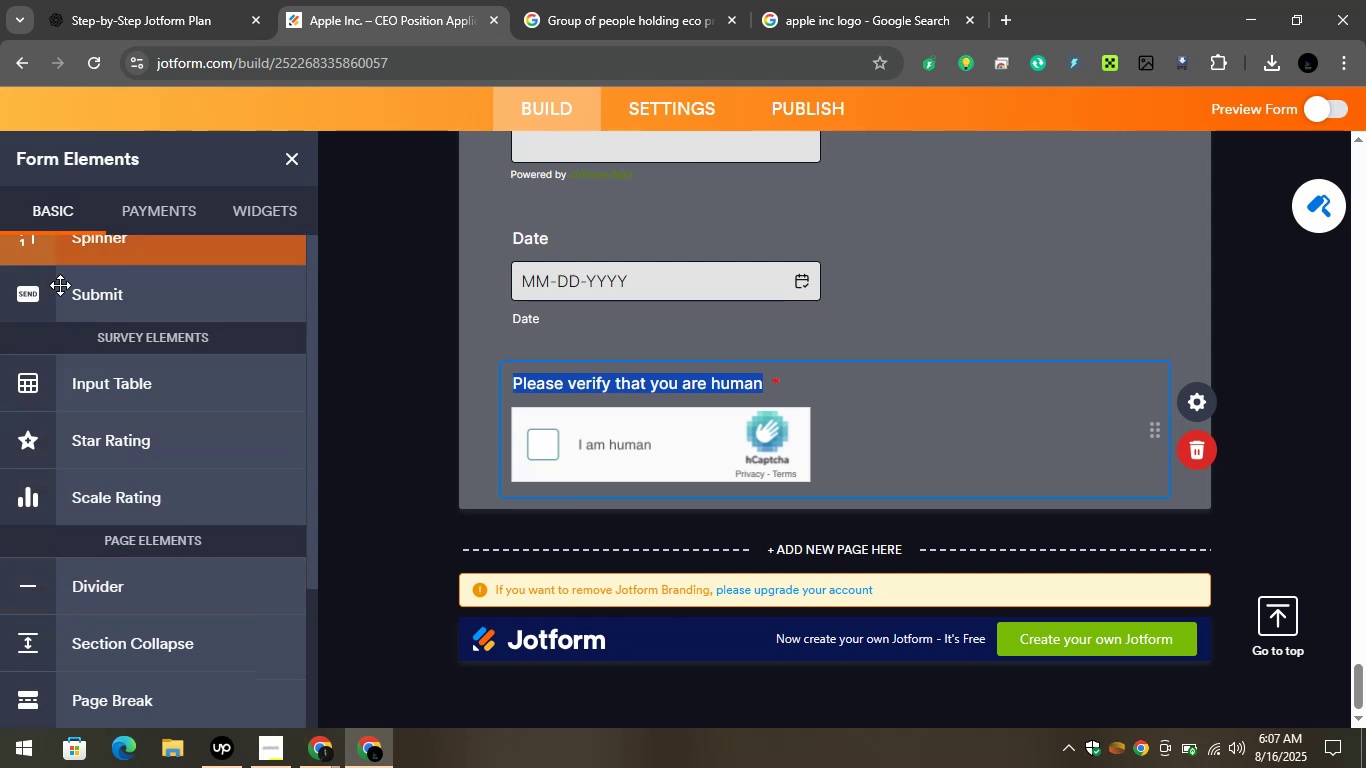 
left_click_drag(start_coordinate=[56, 292], to_coordinate=[627, 488])
 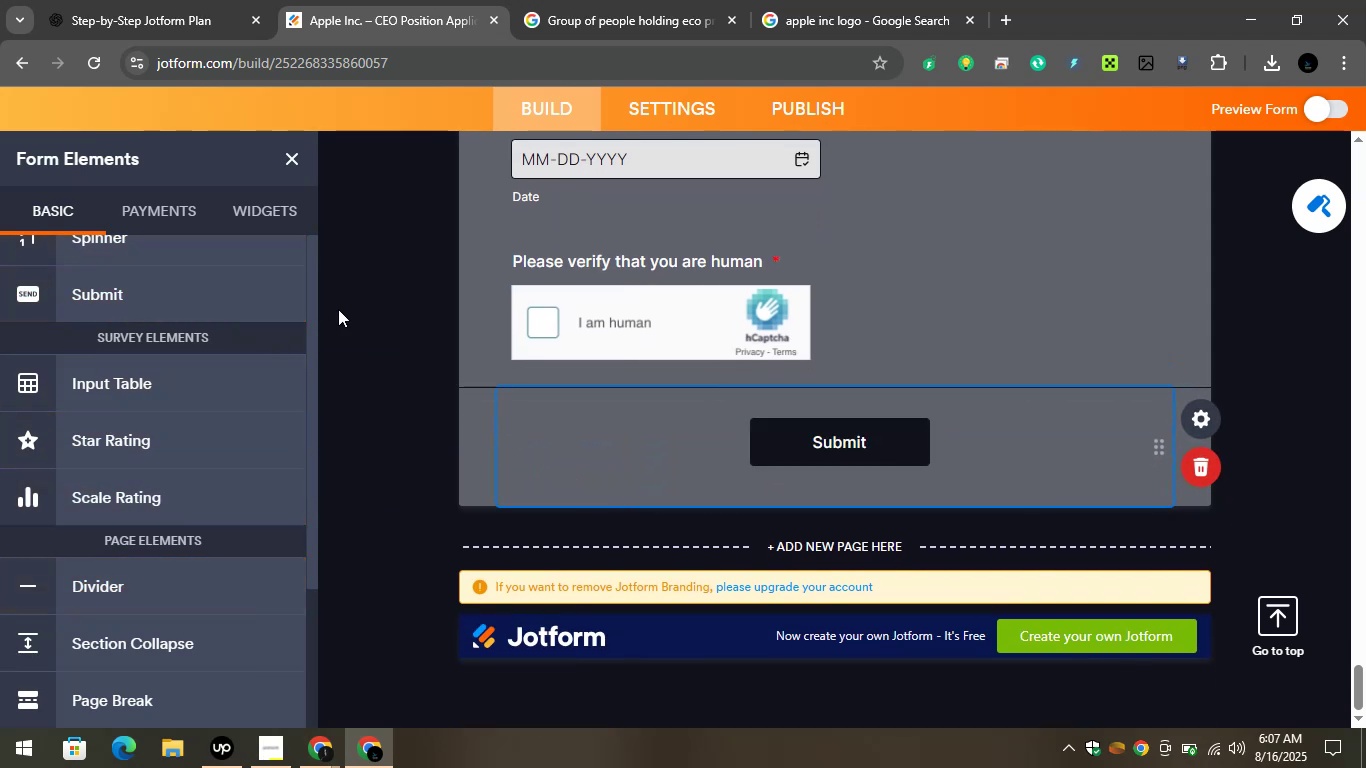 
left_click([304, 155])
 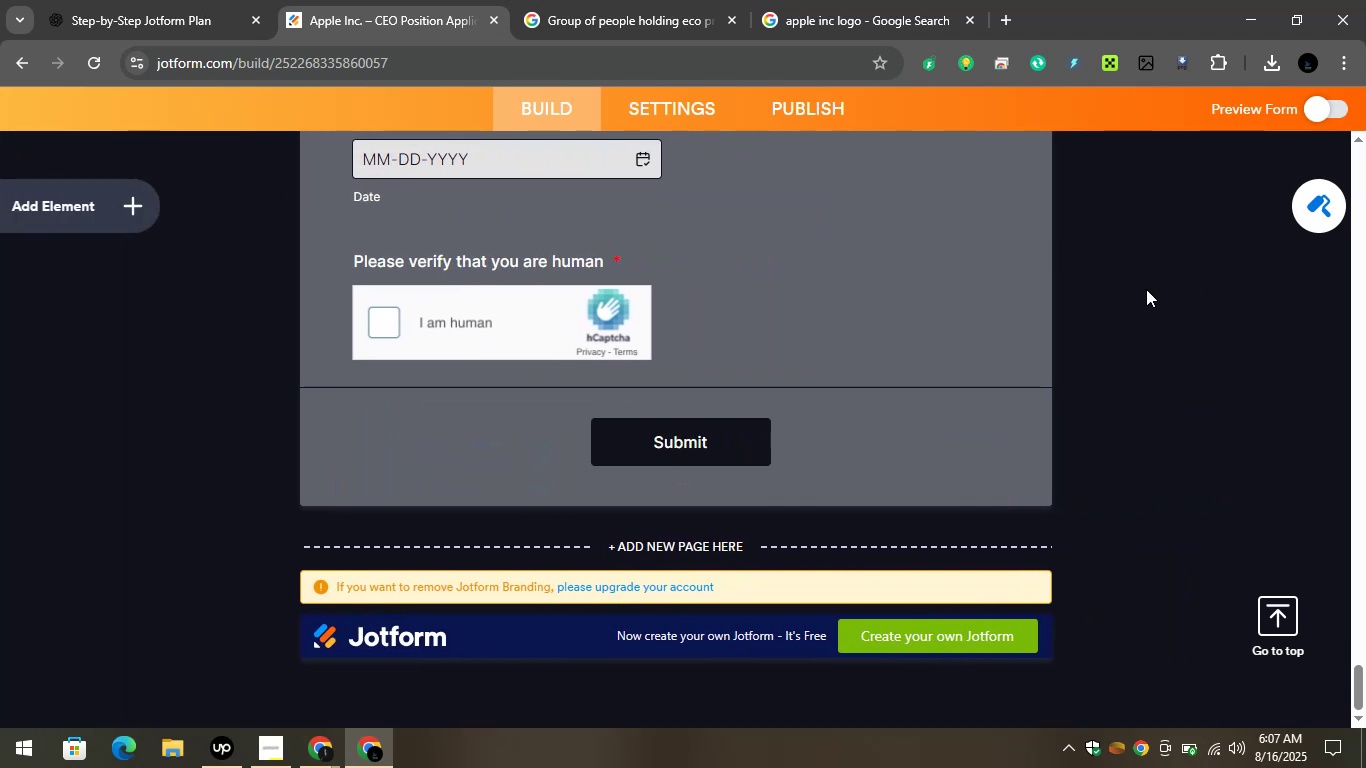 
key(Control+Minus)
 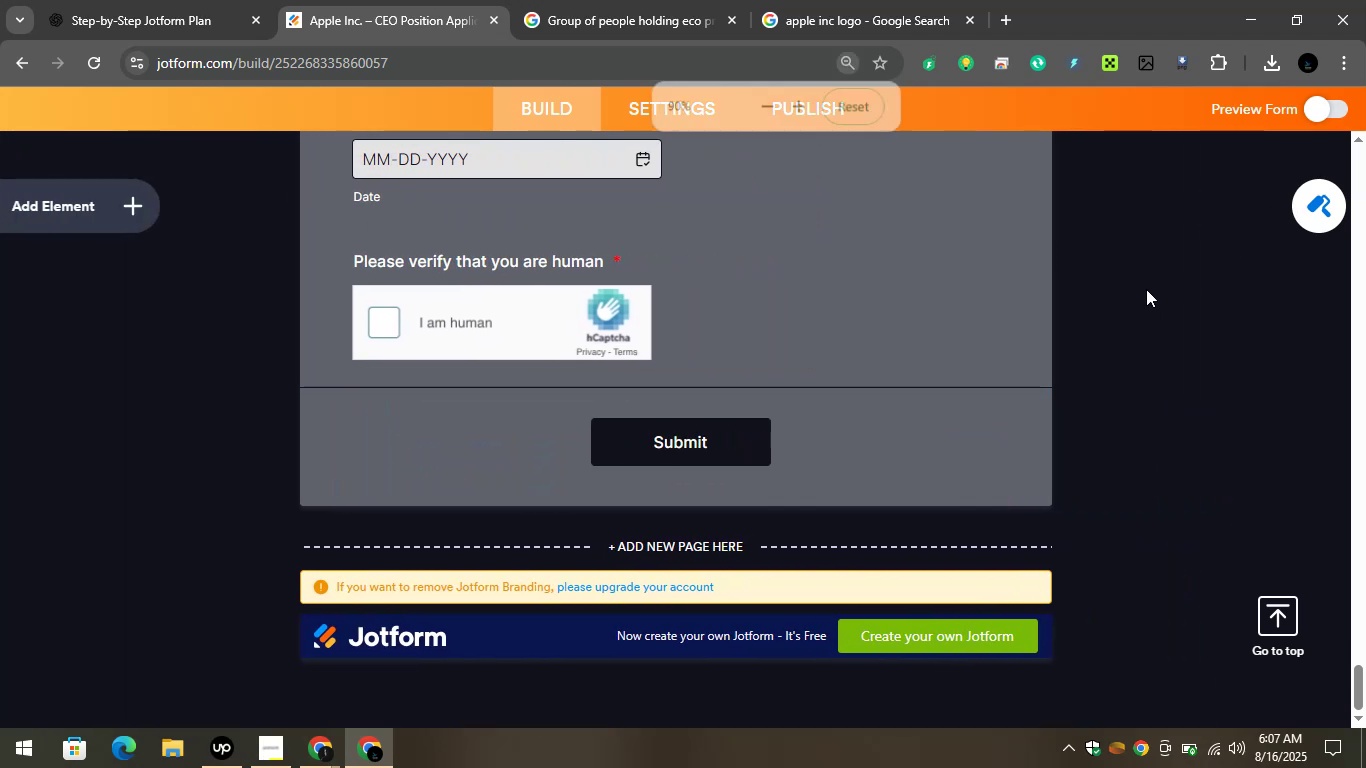 
hold_key(key=Minus, duration=1.06)
 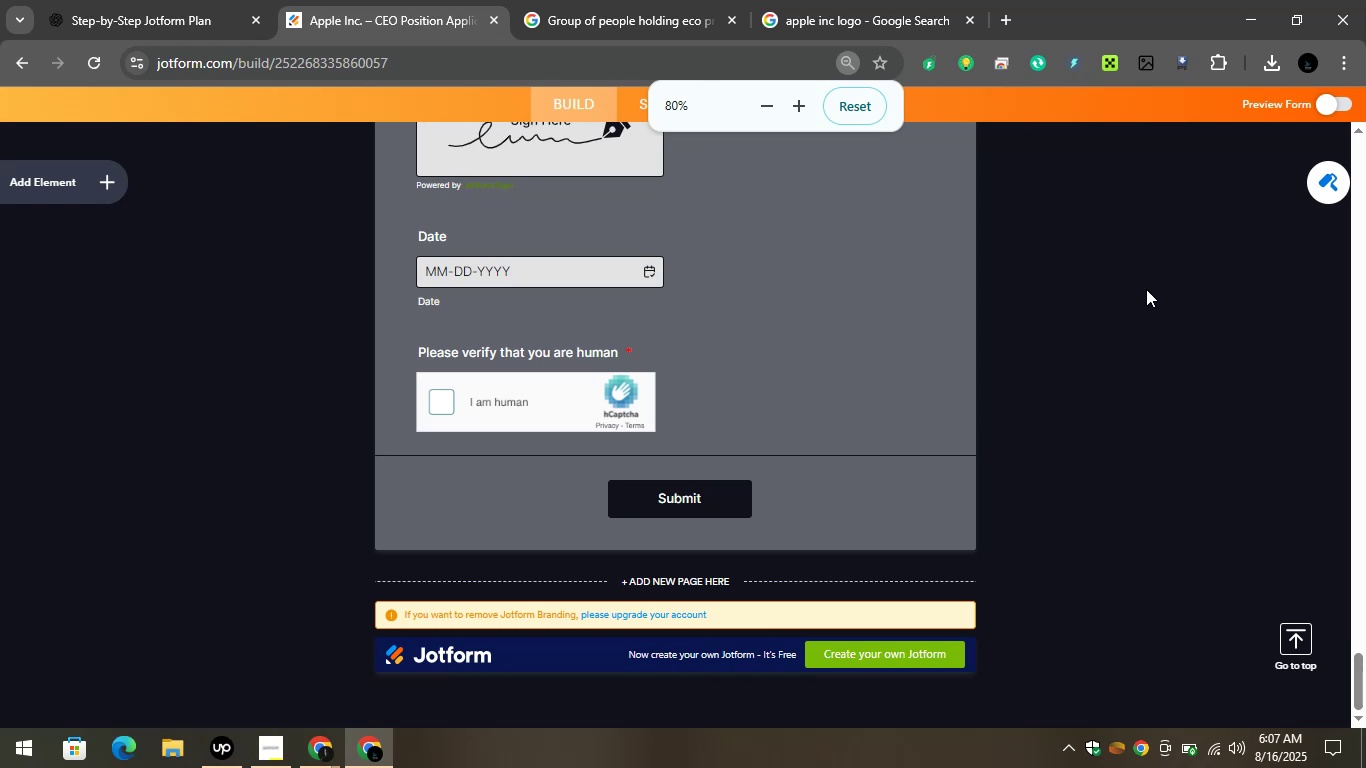 
key(Control+Minus)
 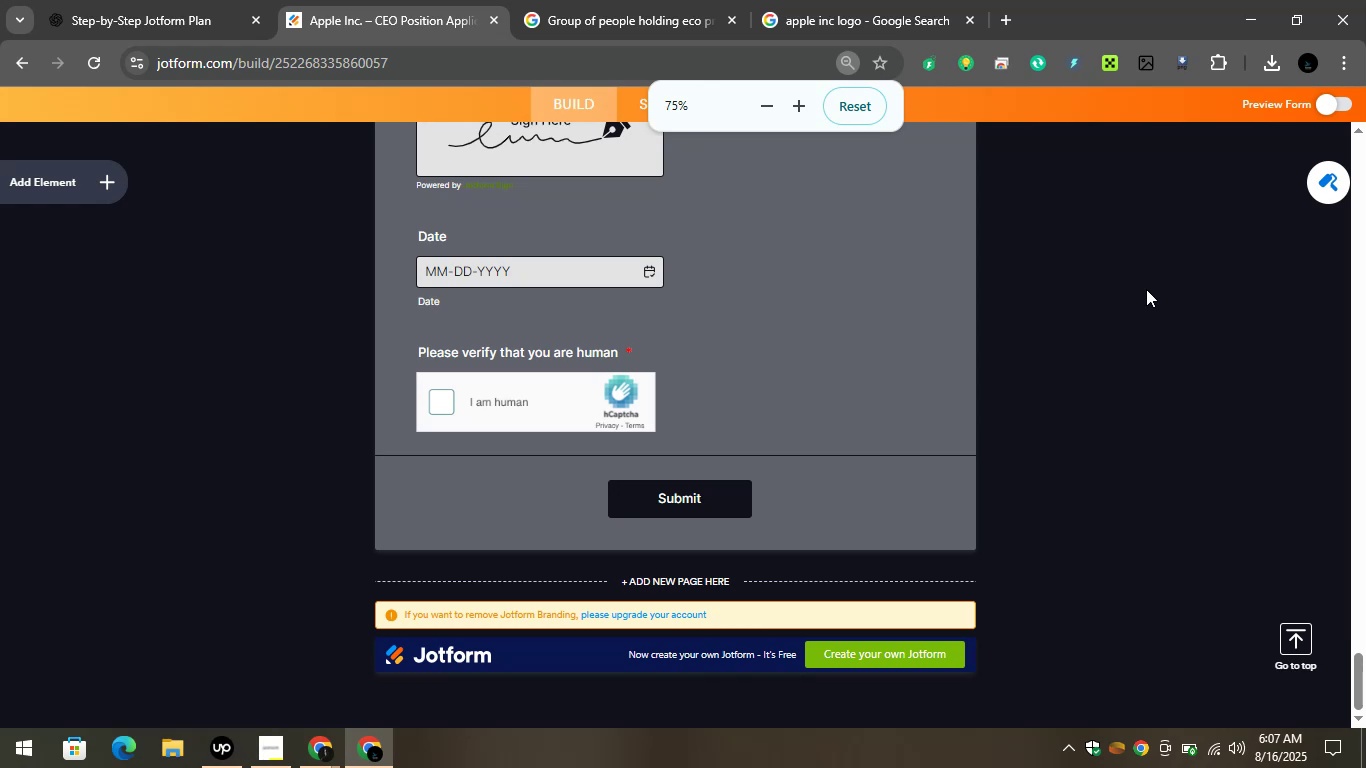 
key(Control+Minus)
 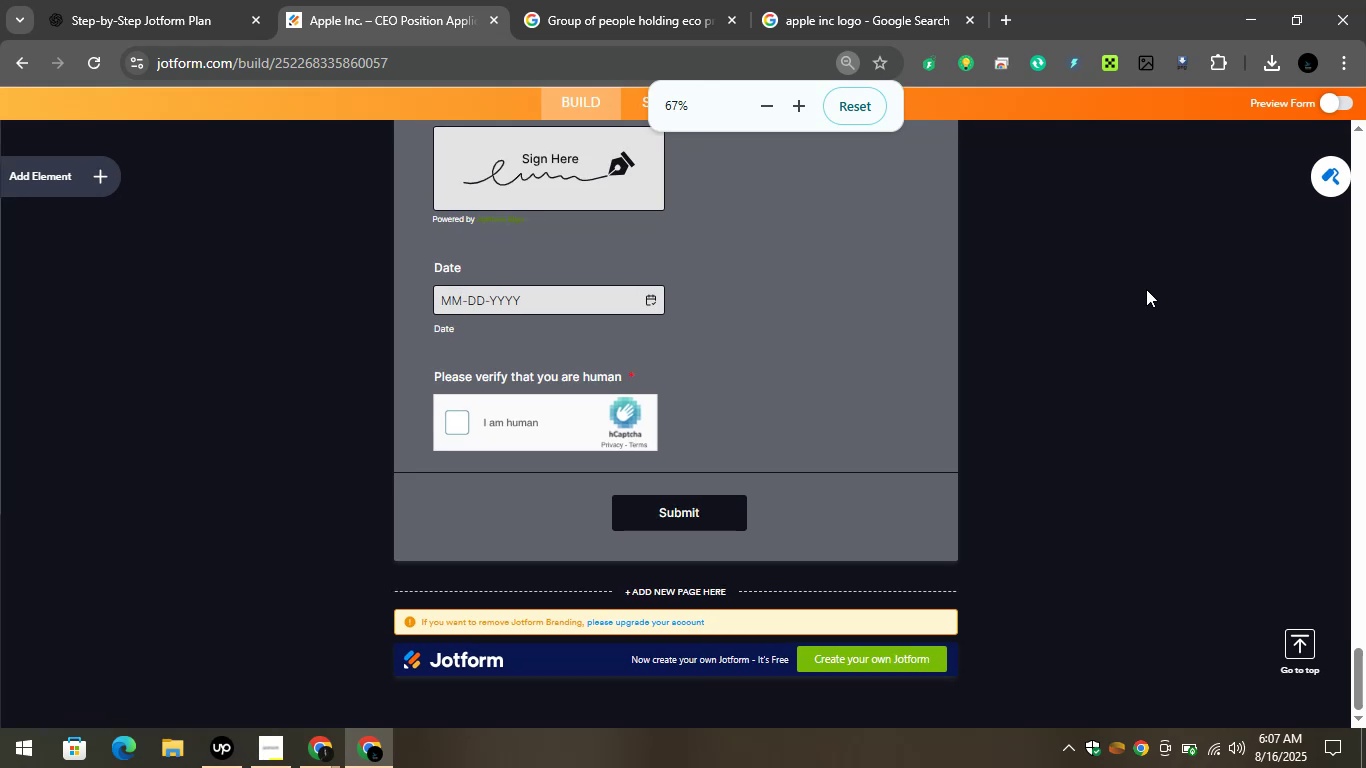 
key(Control+Minus)
 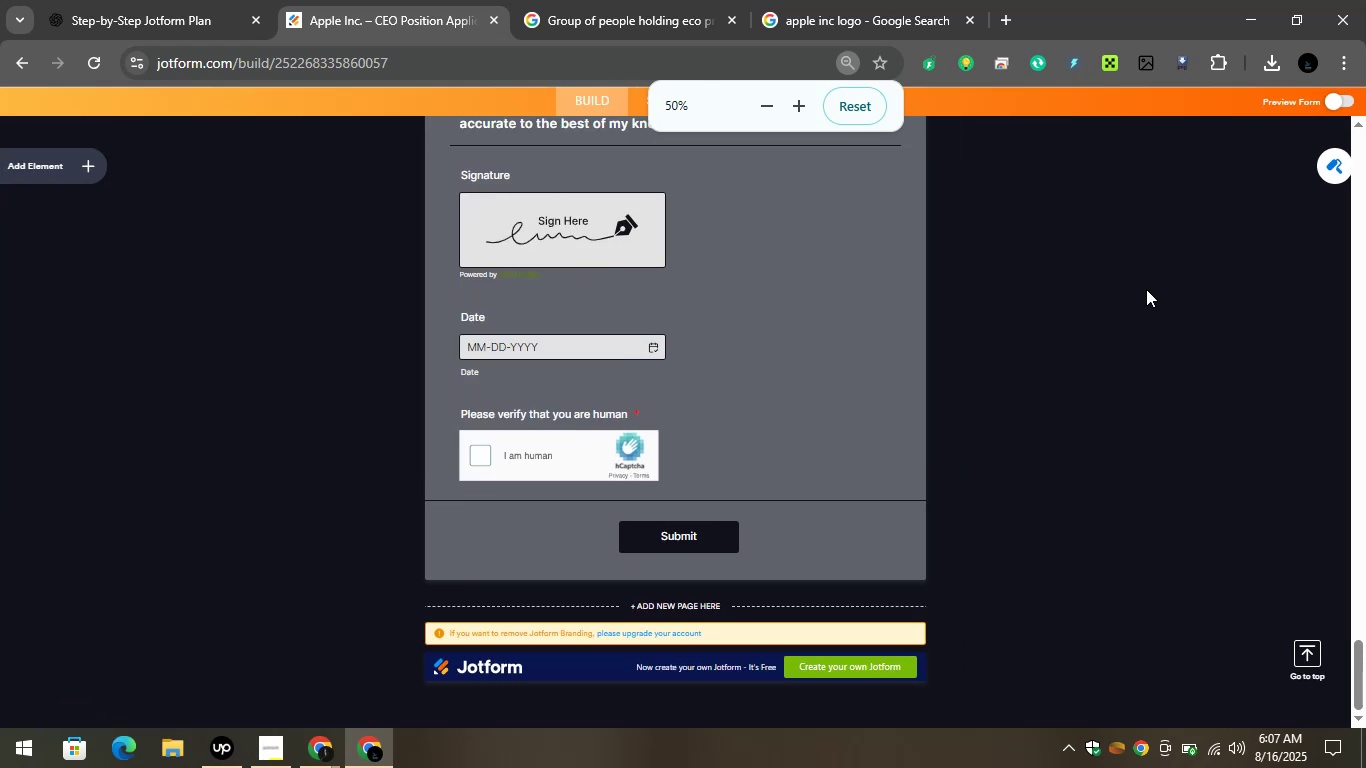 
key(Control+Minus)
 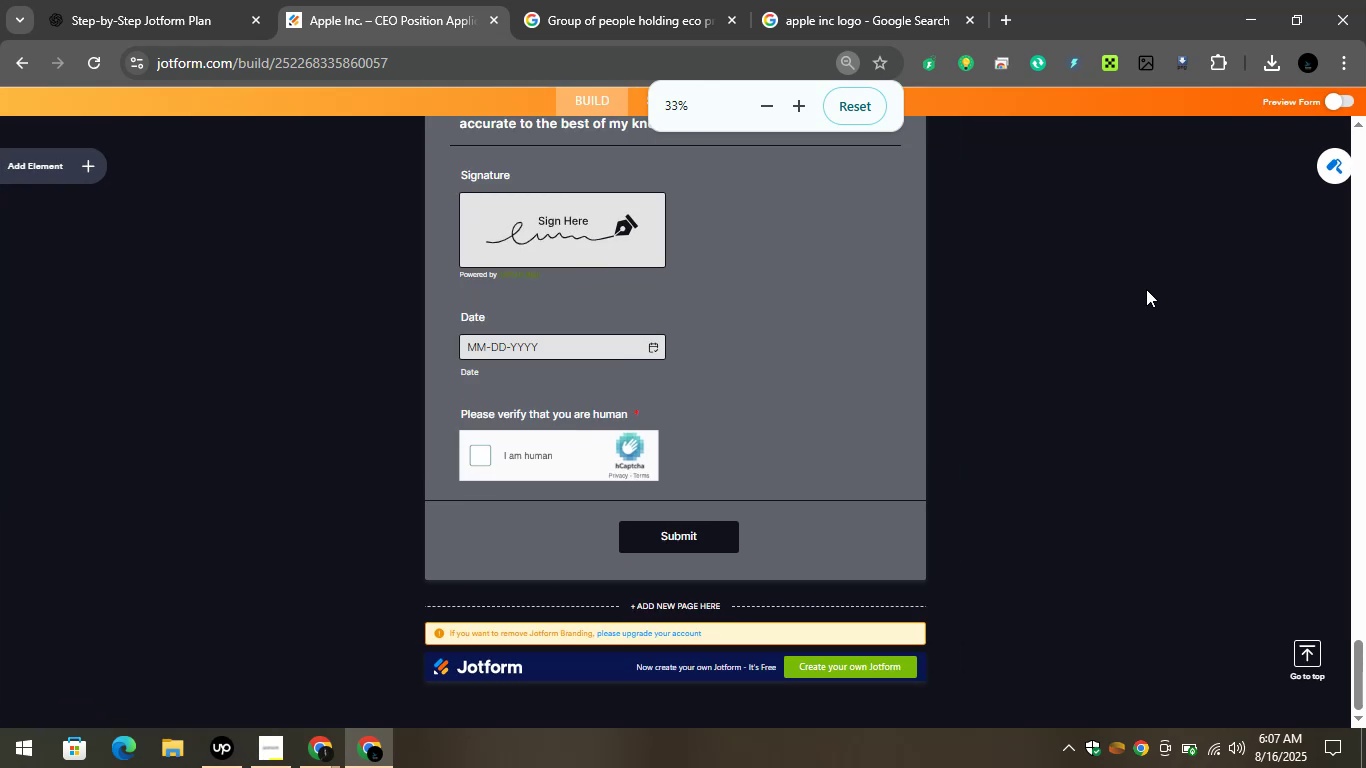 
key(Control+Minus)
 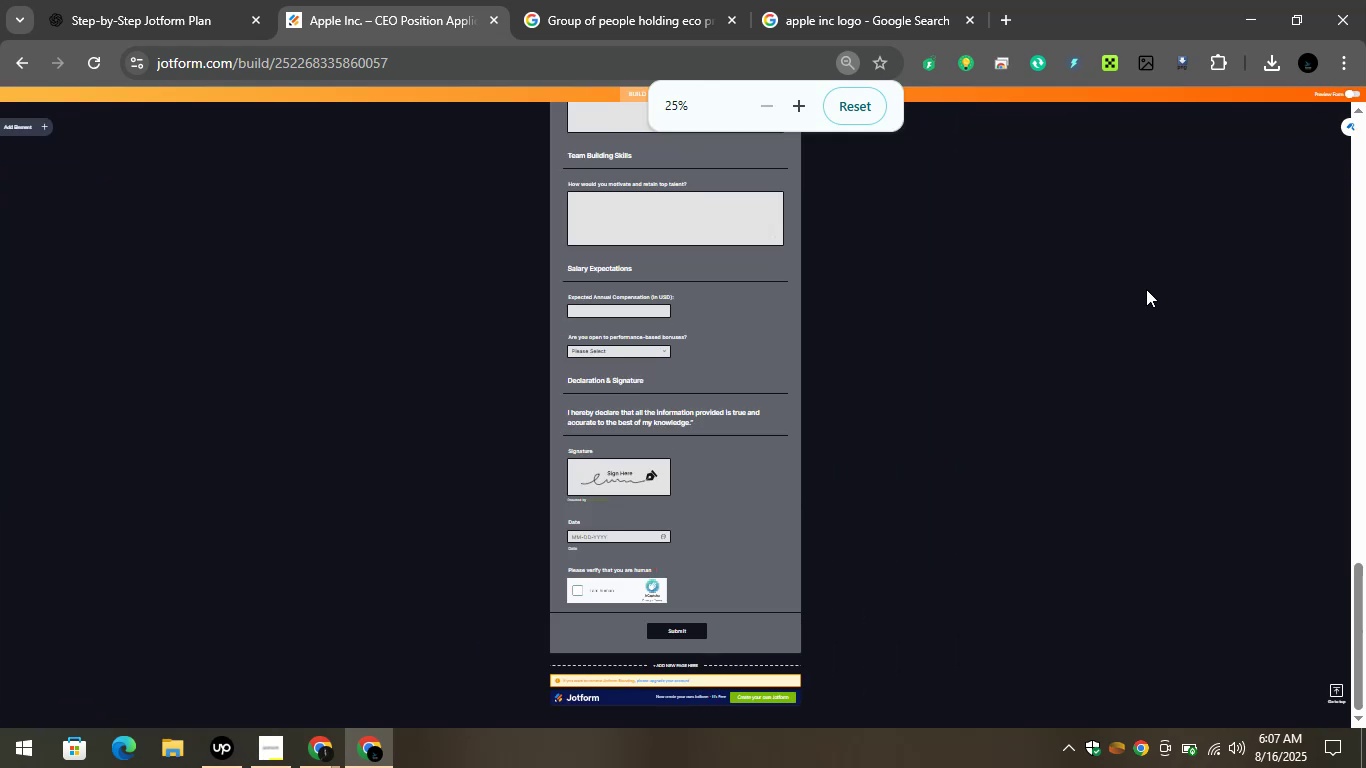 
key(Control+Minus)
 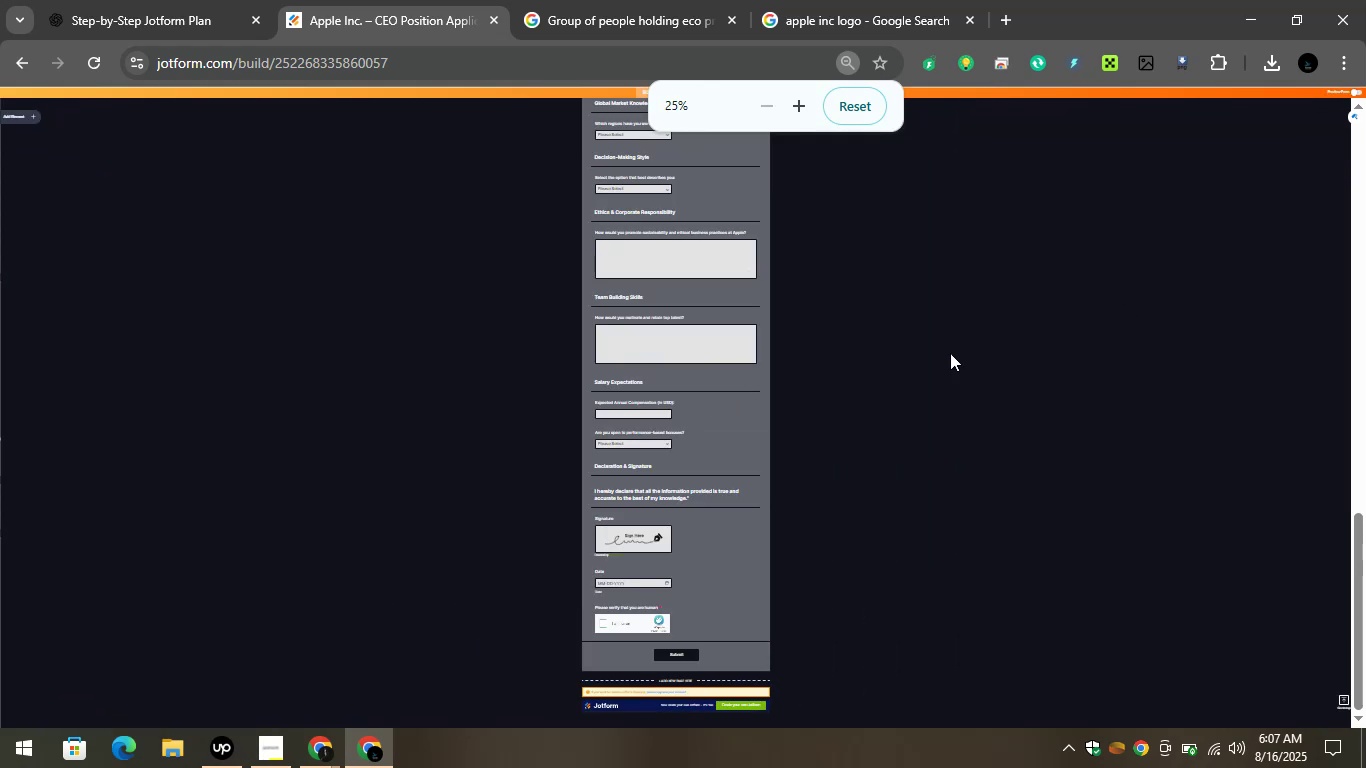 
scroll: coordinate [926, 361], scroll_direction: up, amount: 17.0
 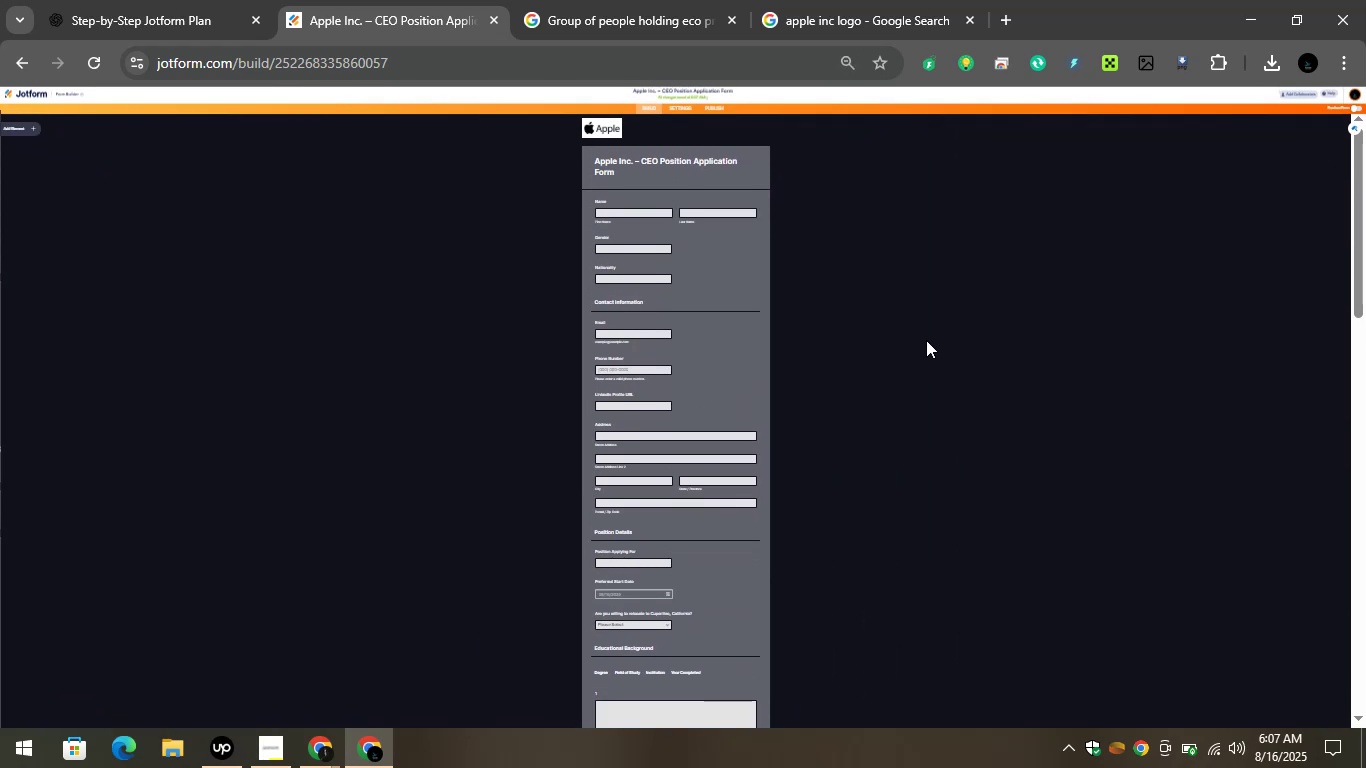 
scroll: coordinate [915, 344], scroll_direction: down, amount: 22.0
 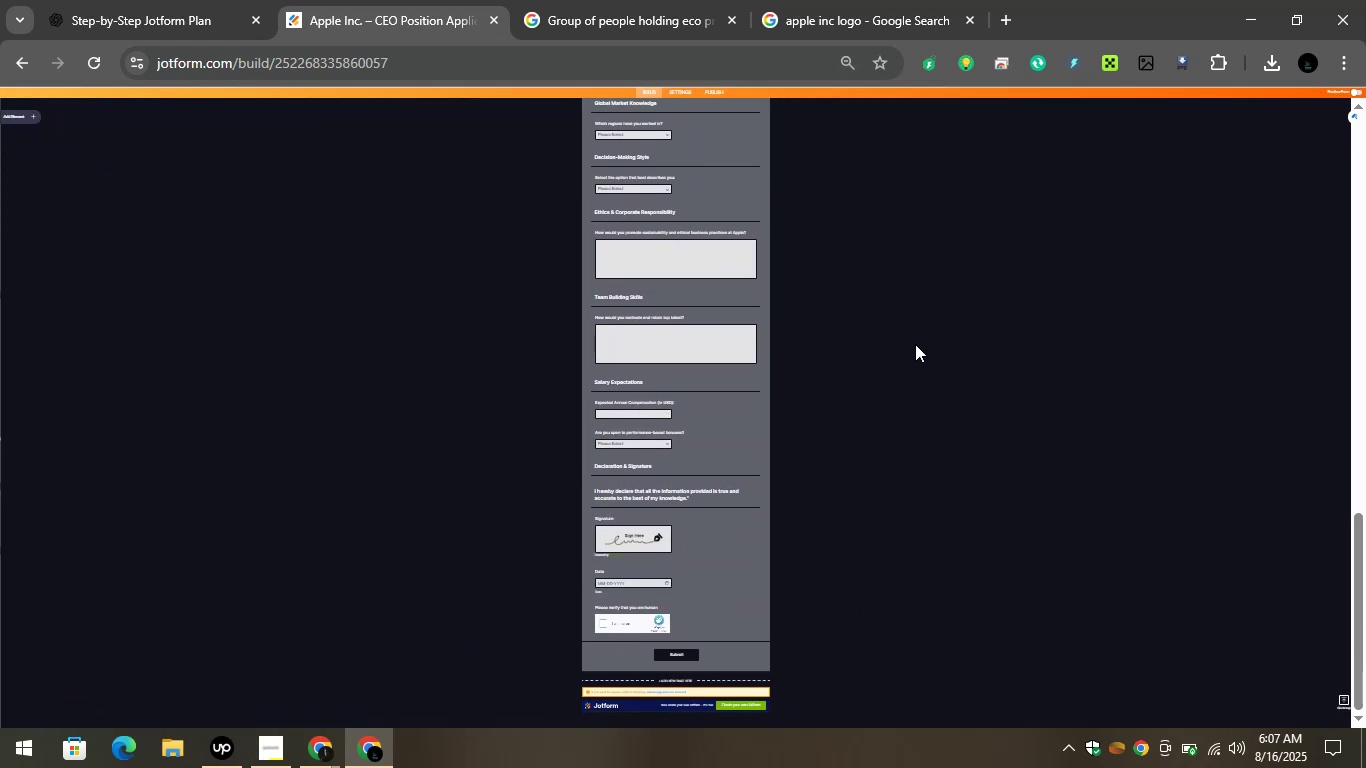 
key(Control+Equal)
 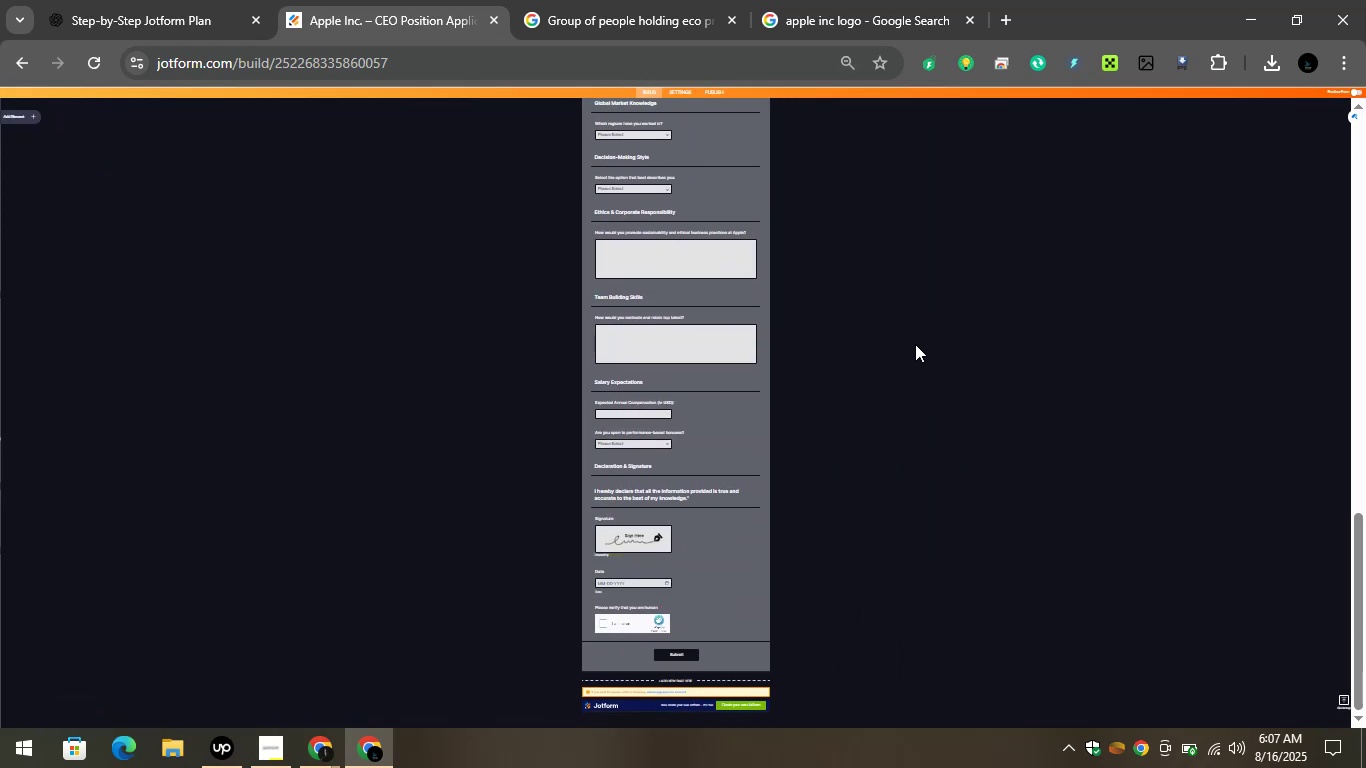 
key(Control+Equal)
 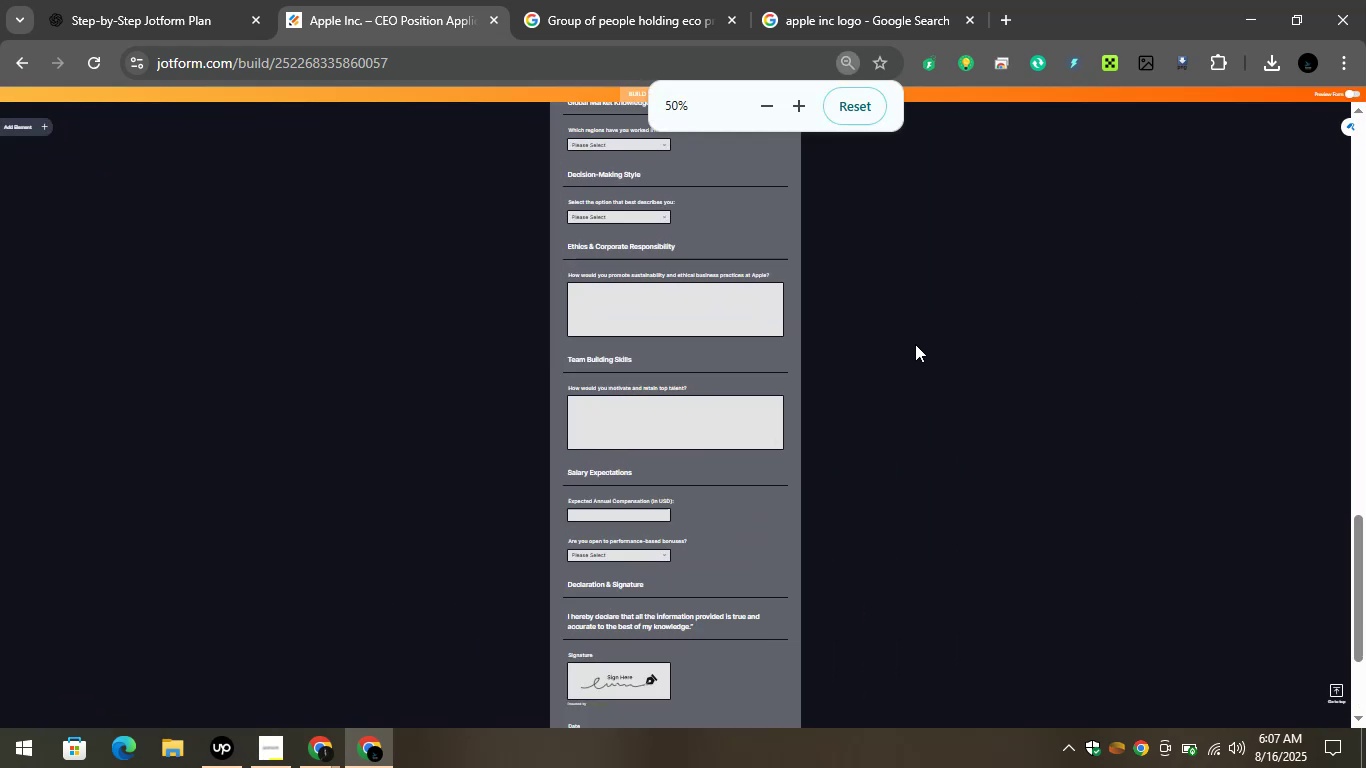 
key(Control+Equal)
 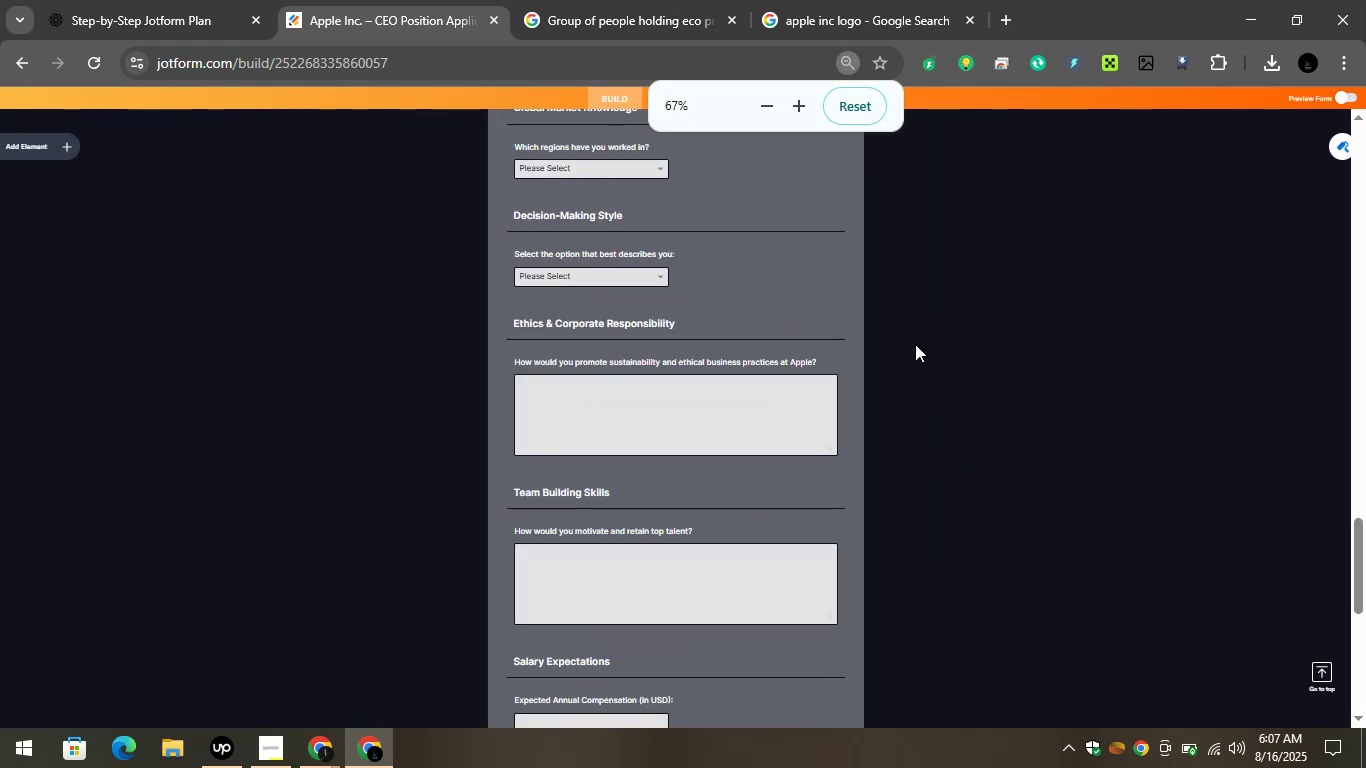 
key(Control+Equal)
 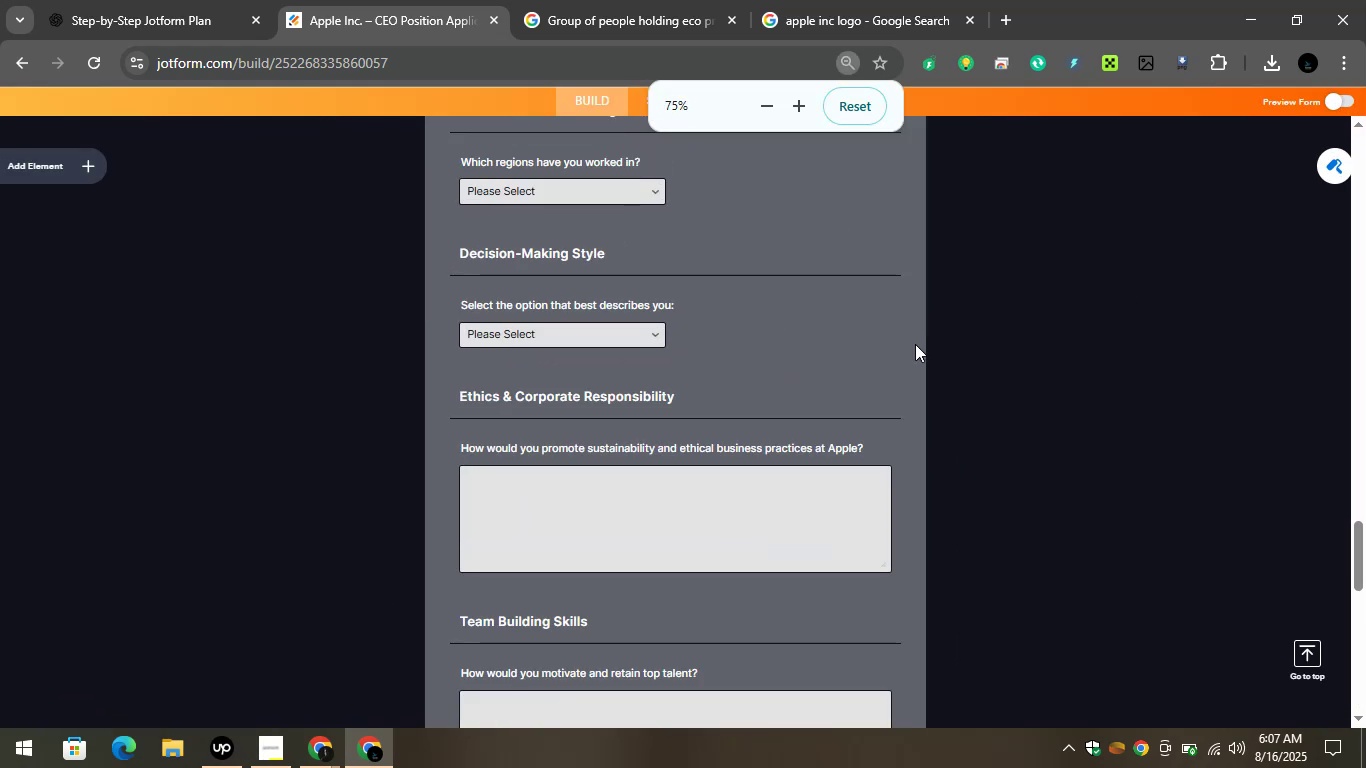 
key(Control+Equal)
 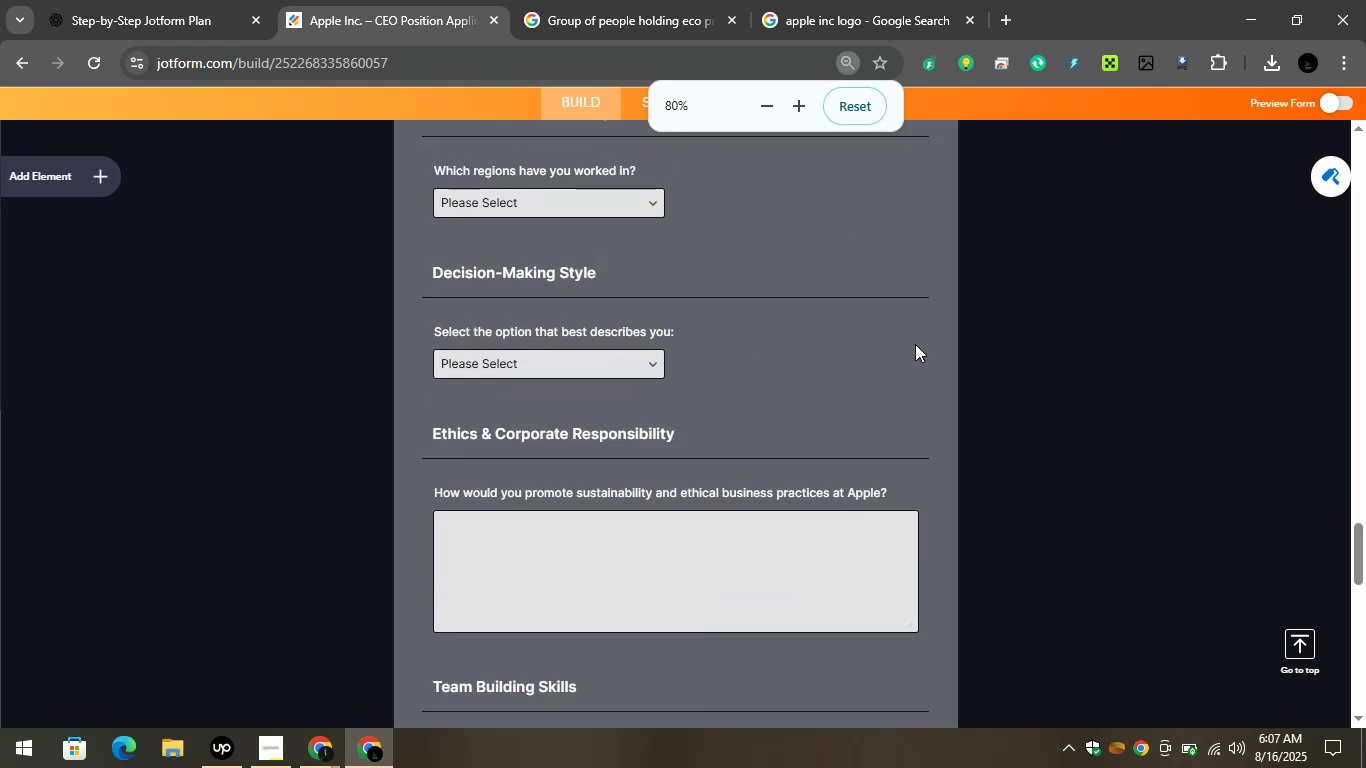 
key(Control+Equal)
 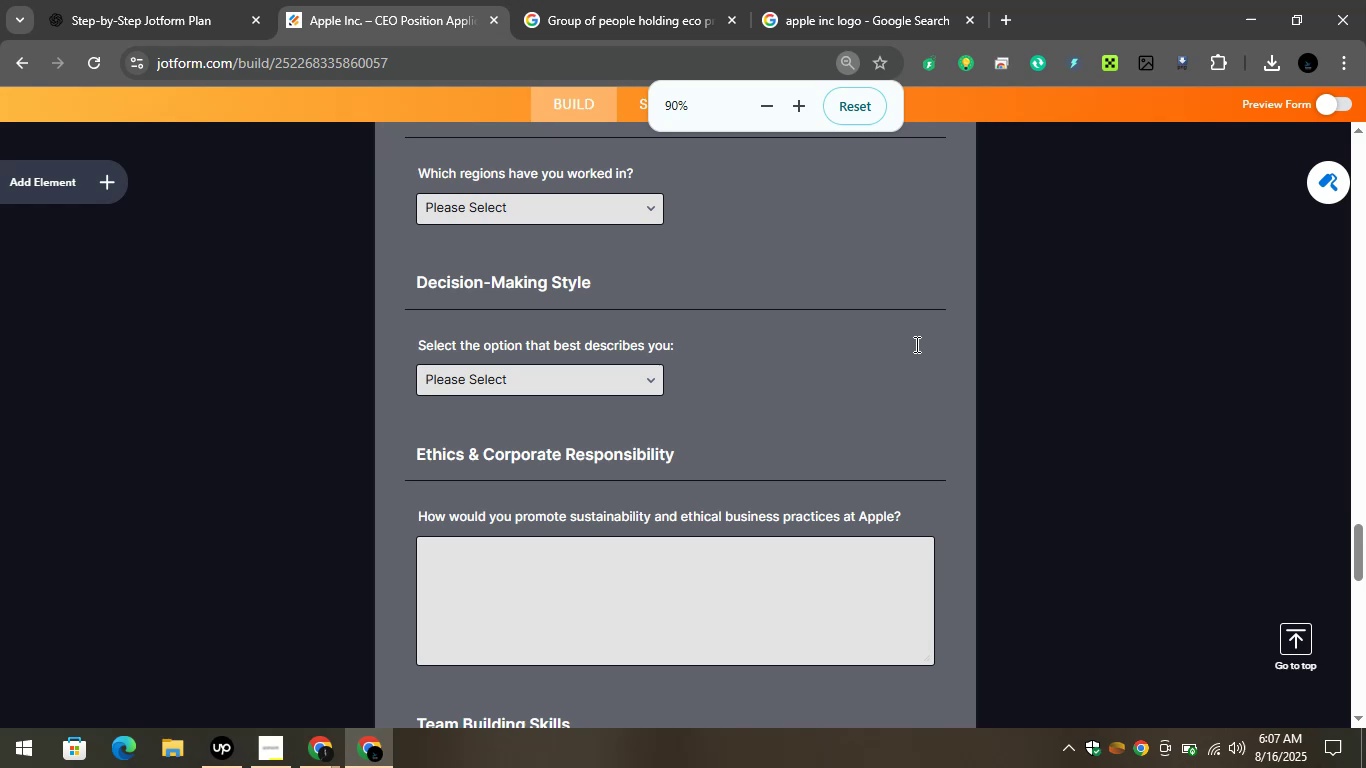 
key(Control+Equal)
 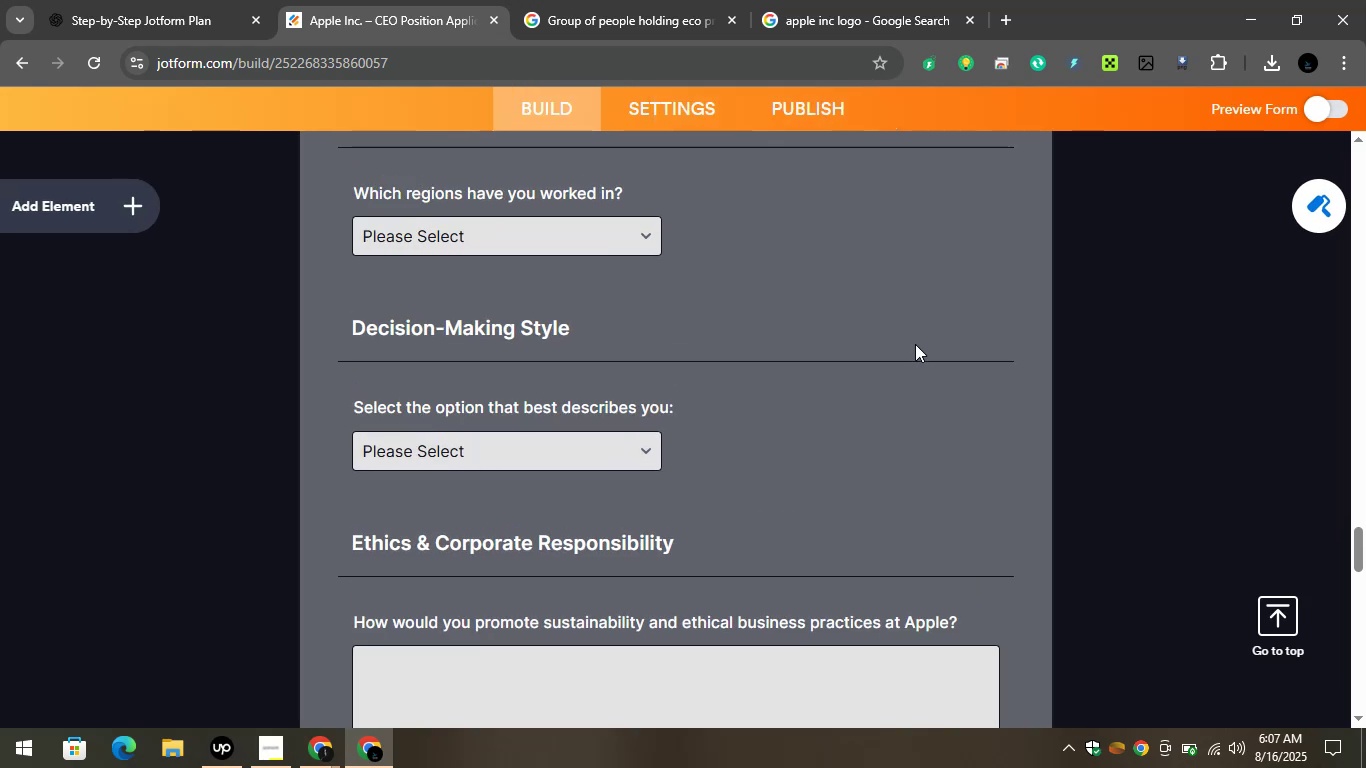 
key(Control+Equal)
 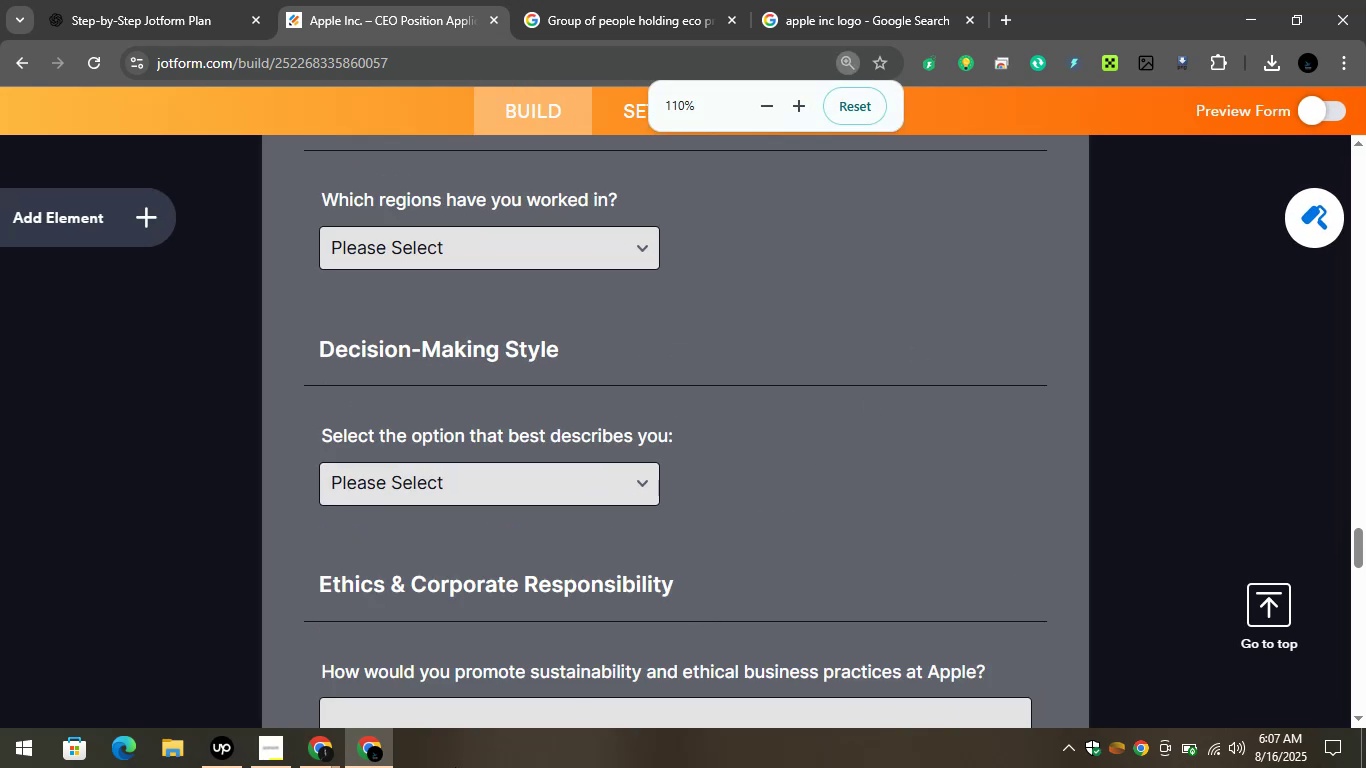 
mouse_move([336, 735])
 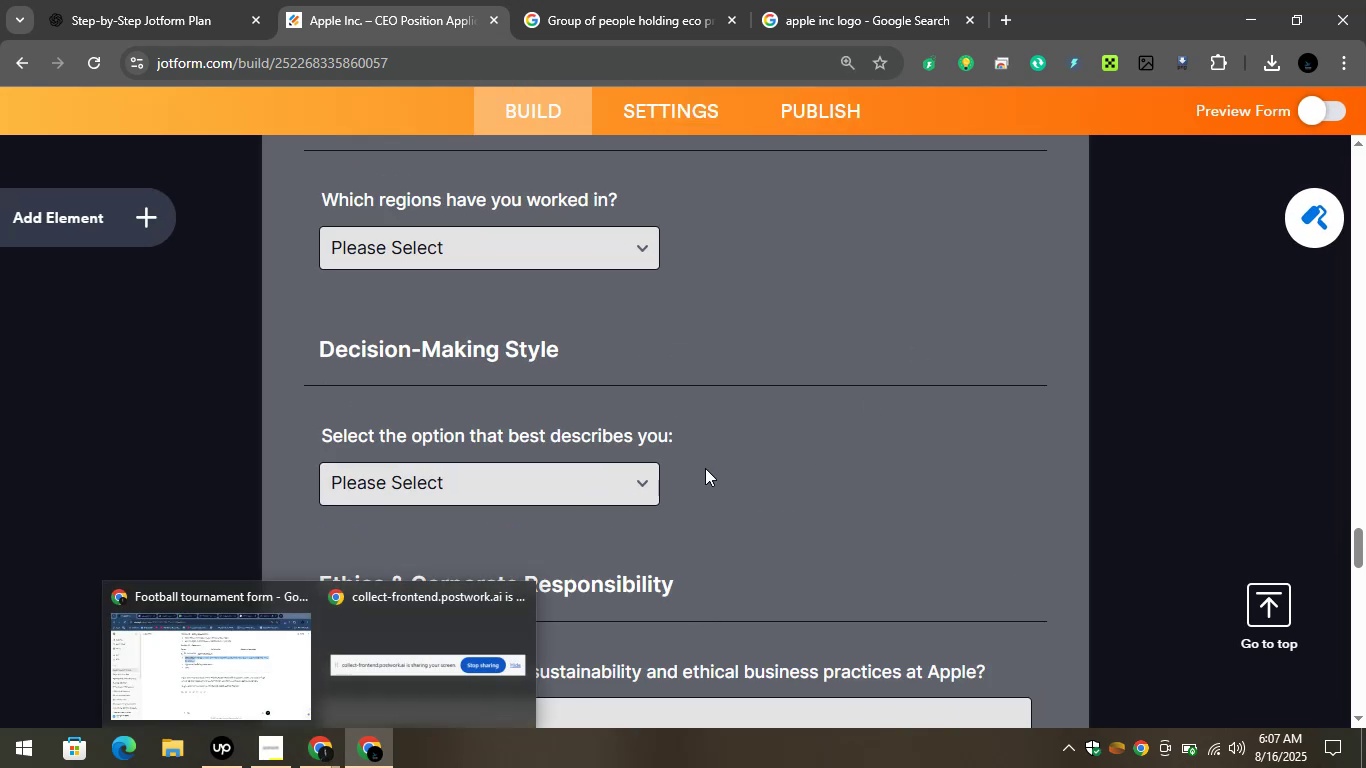 
scroll: coordinate [706, 479], scroll_direction: up, amount: 2.0
 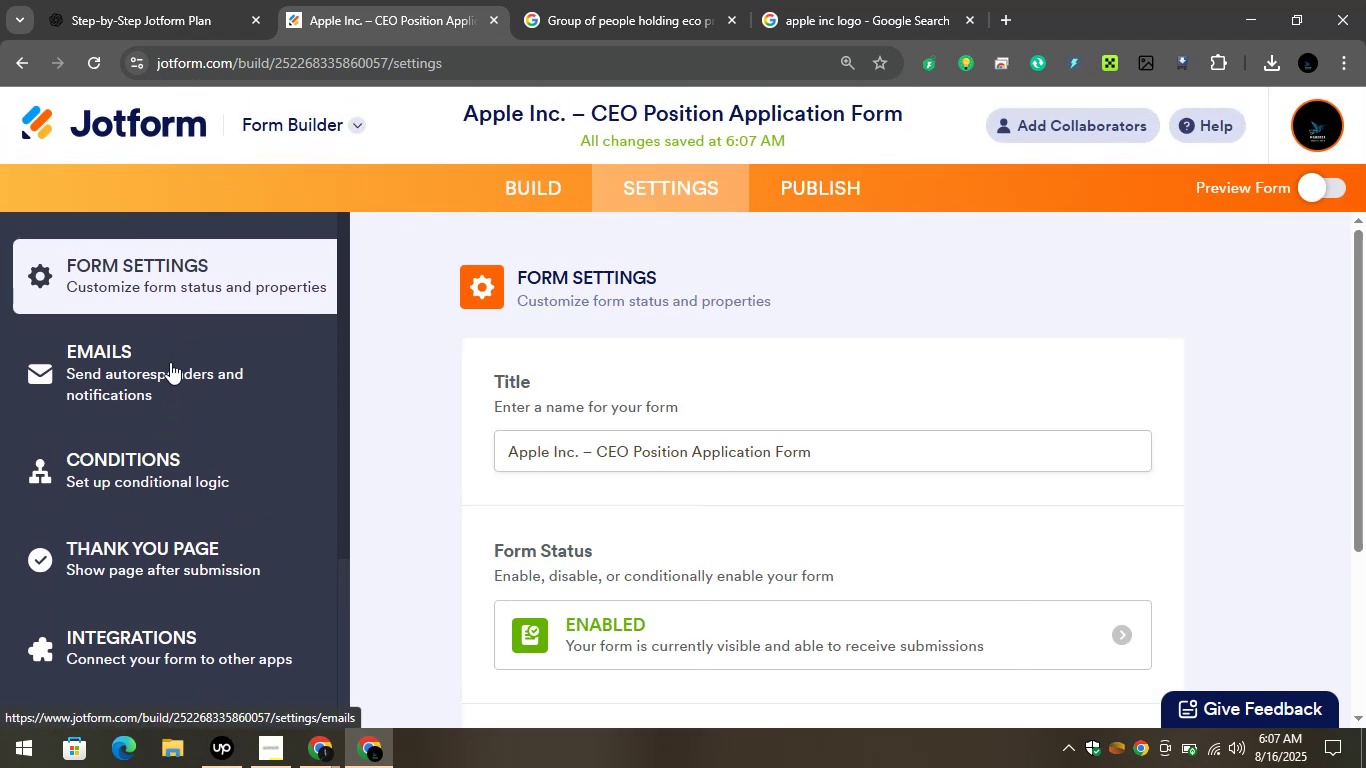 
wait(5.11)
 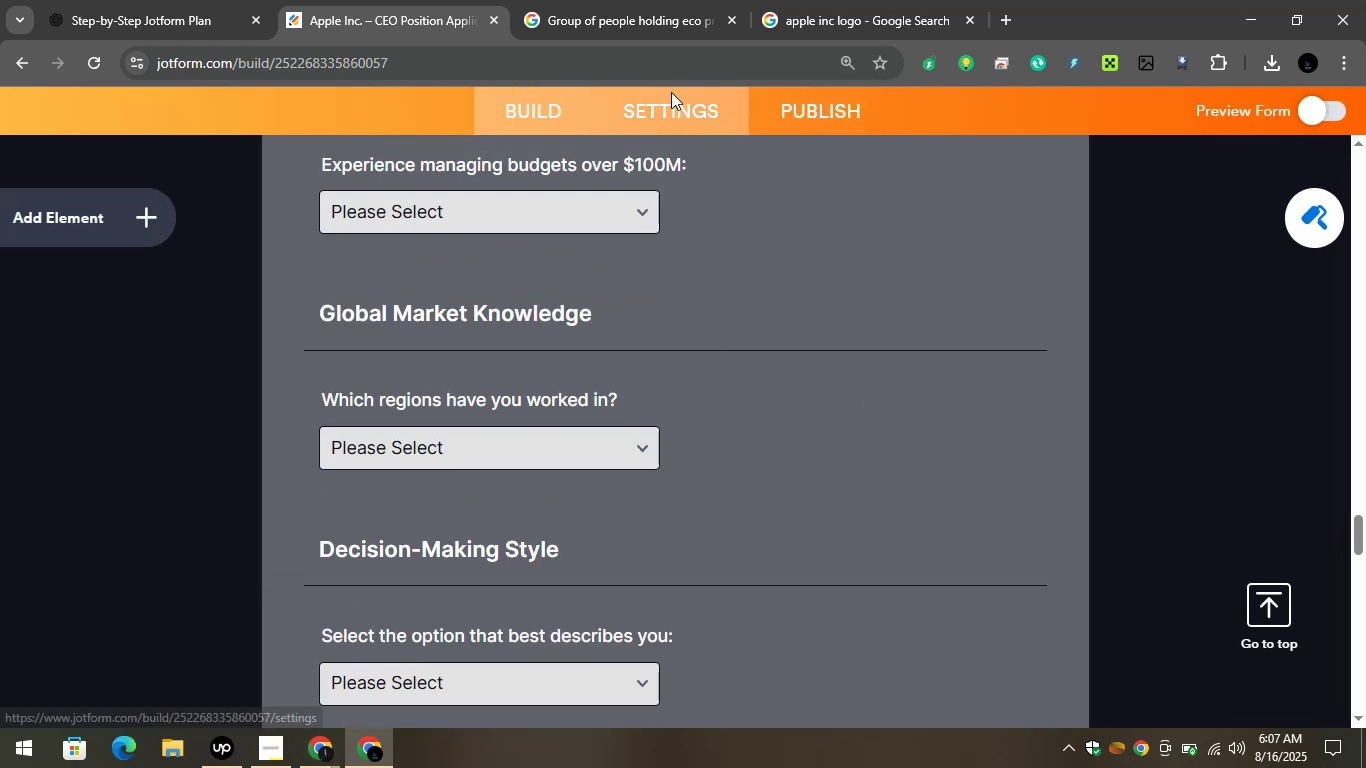 
left_click([871, 621])
 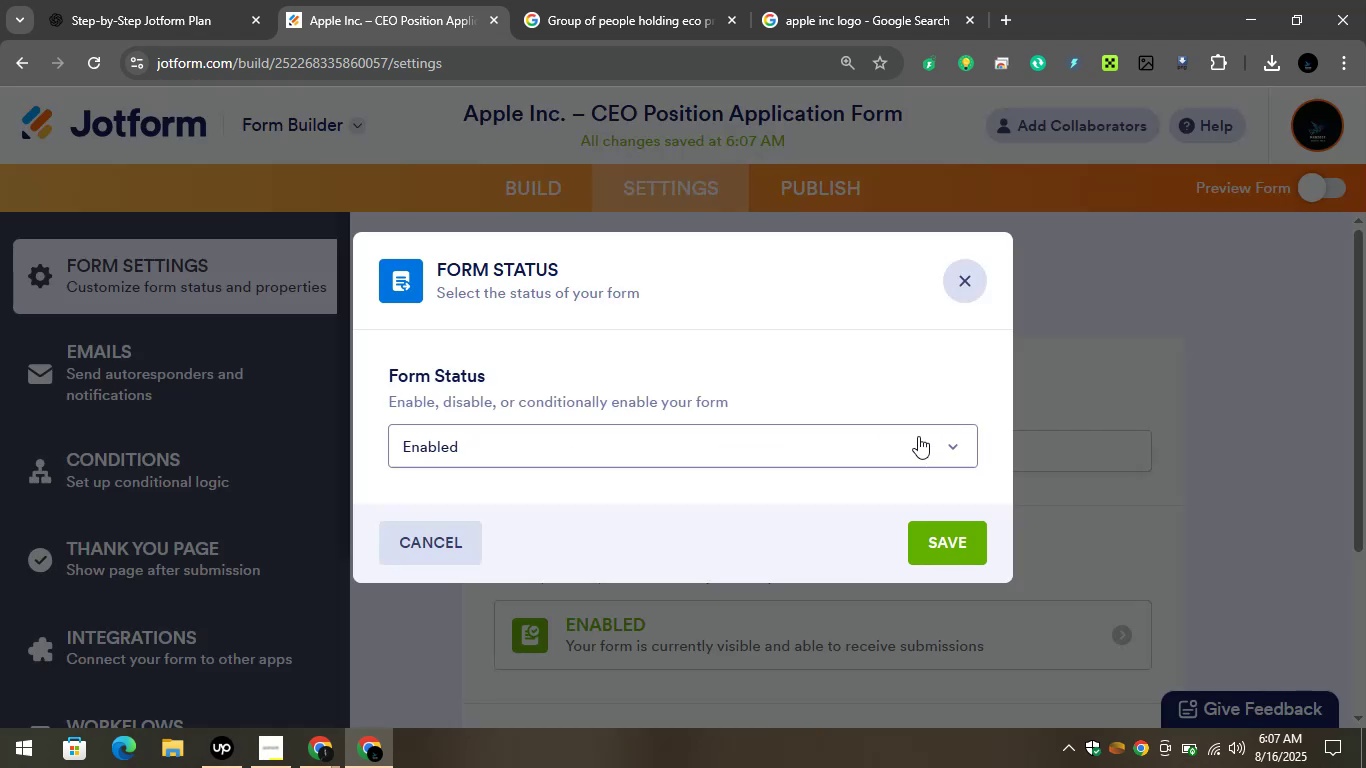 
left_click([931, 530])
 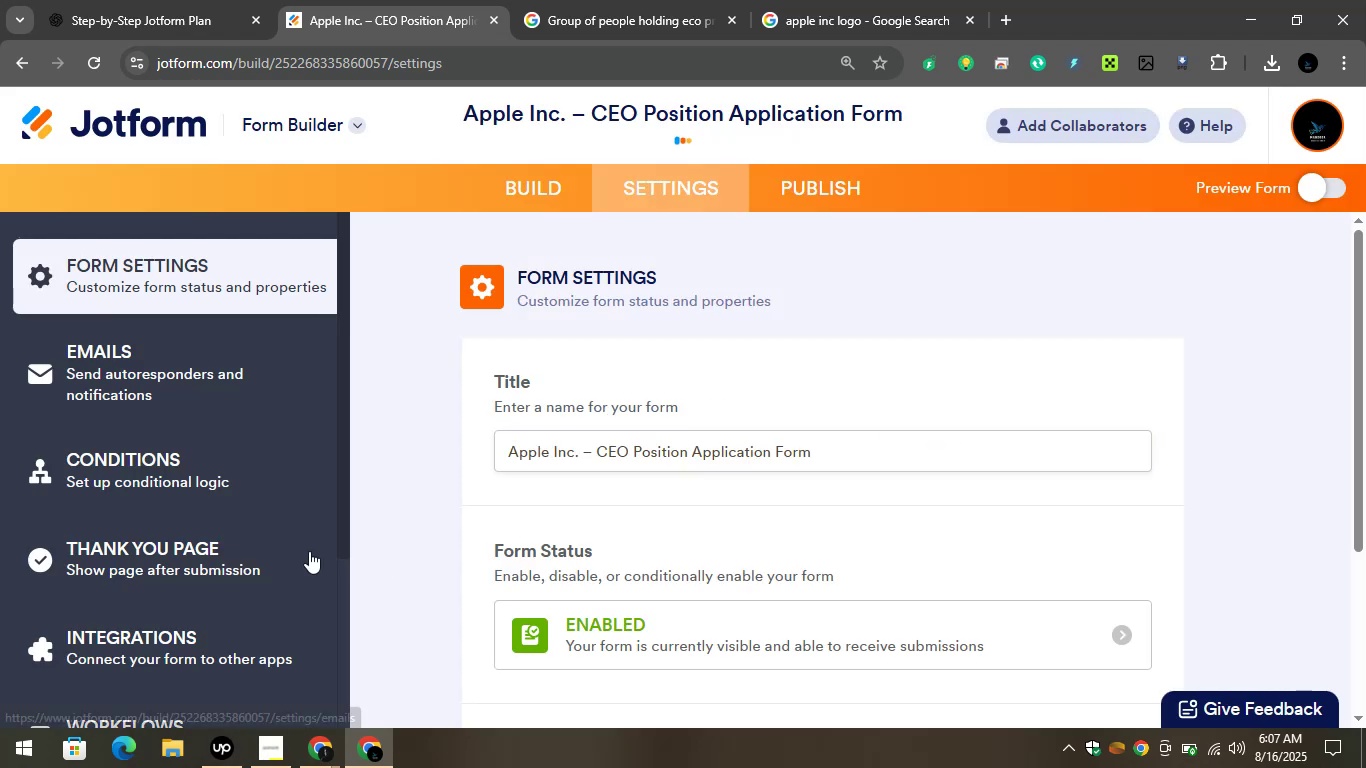 
scroll: coordinate [257, 549], scroll_direction: down, amount: 2.0
 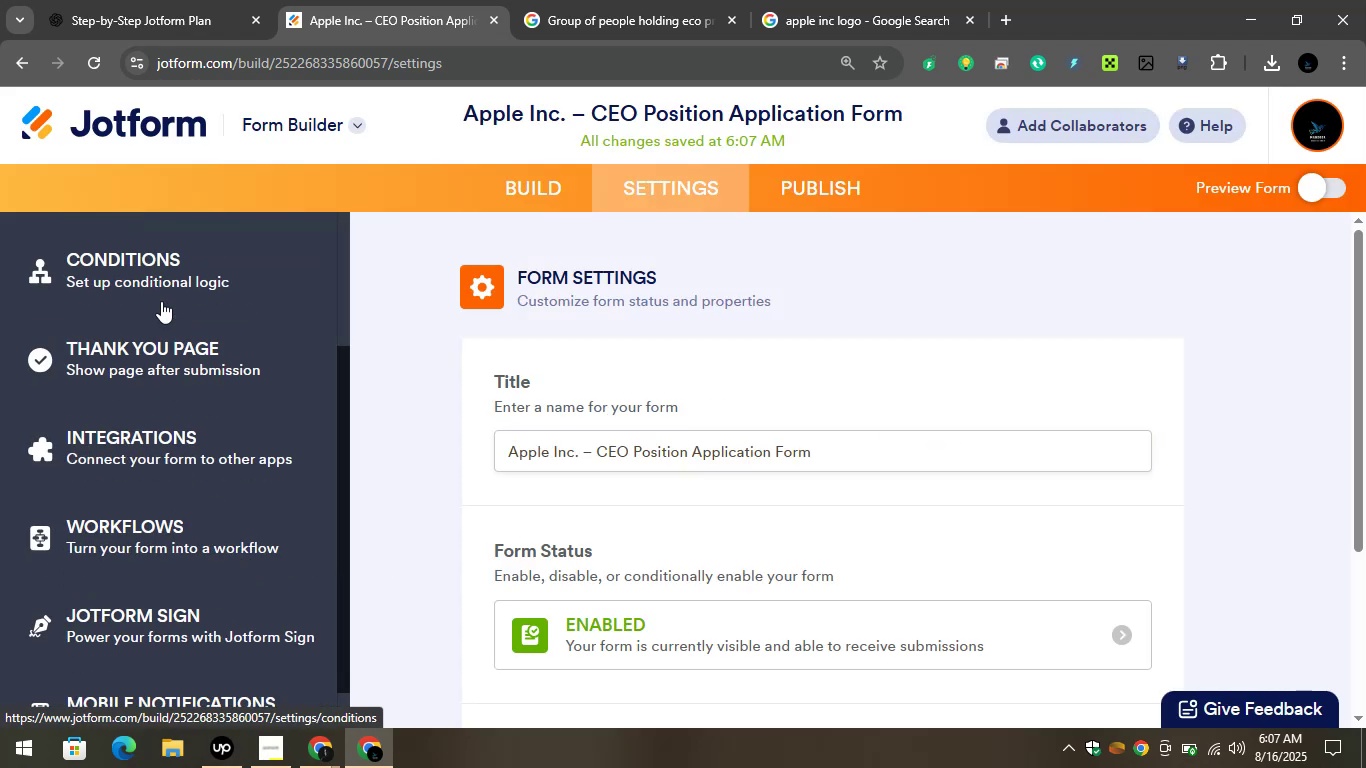 
left_click([164, 330])
 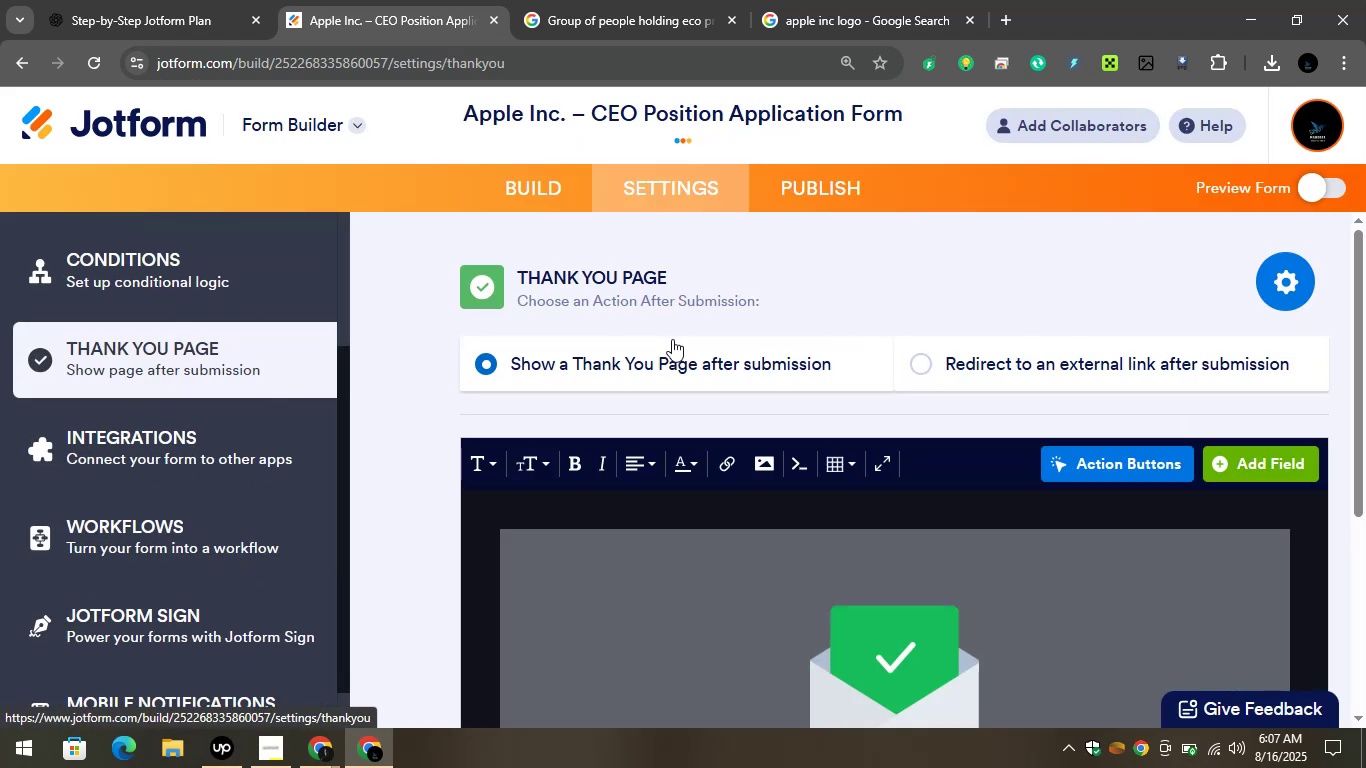 